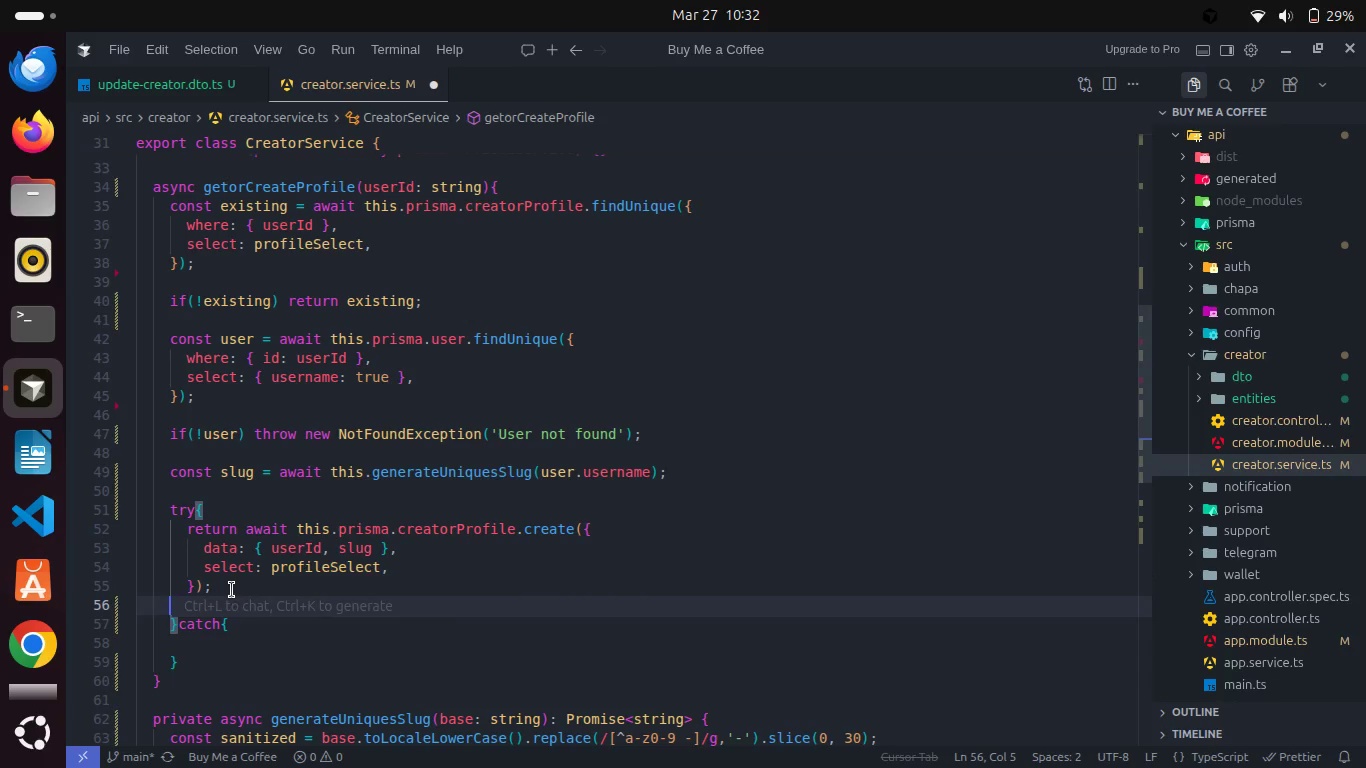 
key(Backspace)
 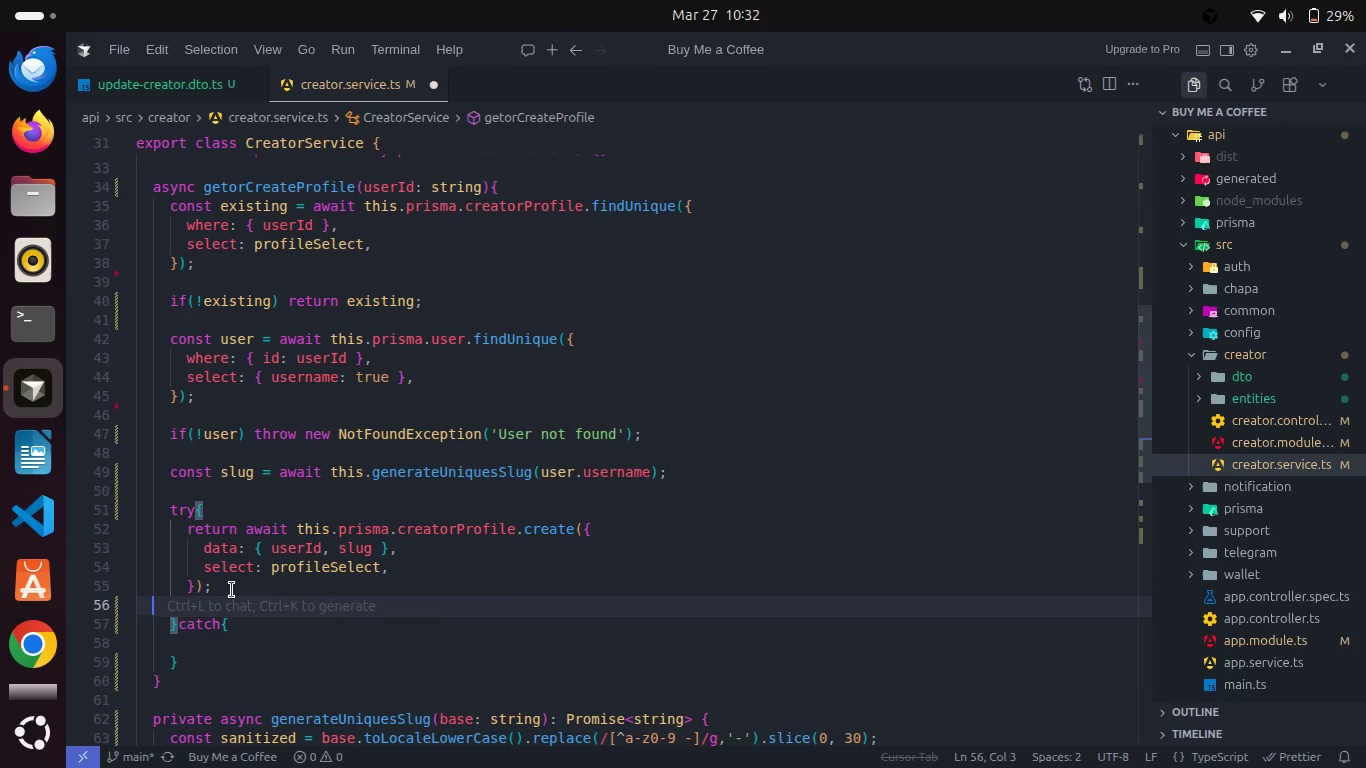 
key(Backspace)
 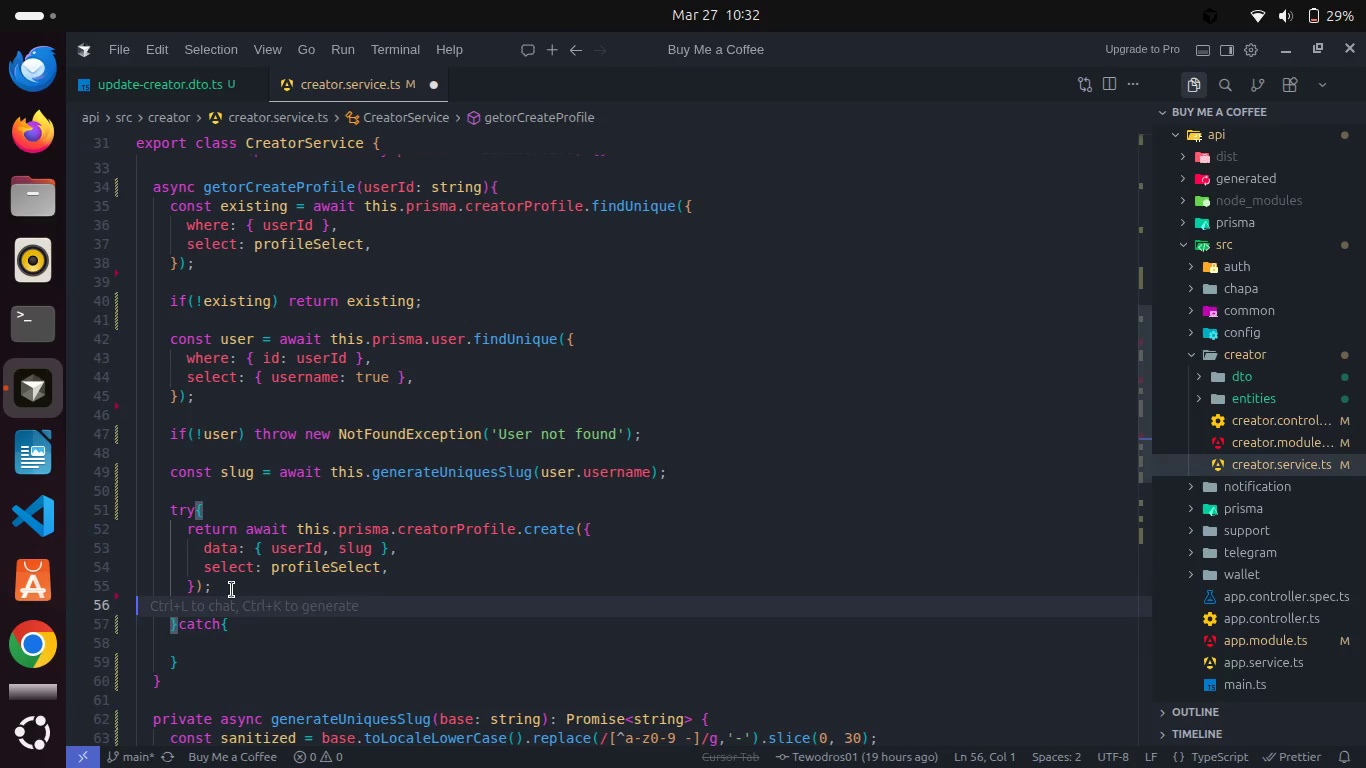 
key(Backspace)
 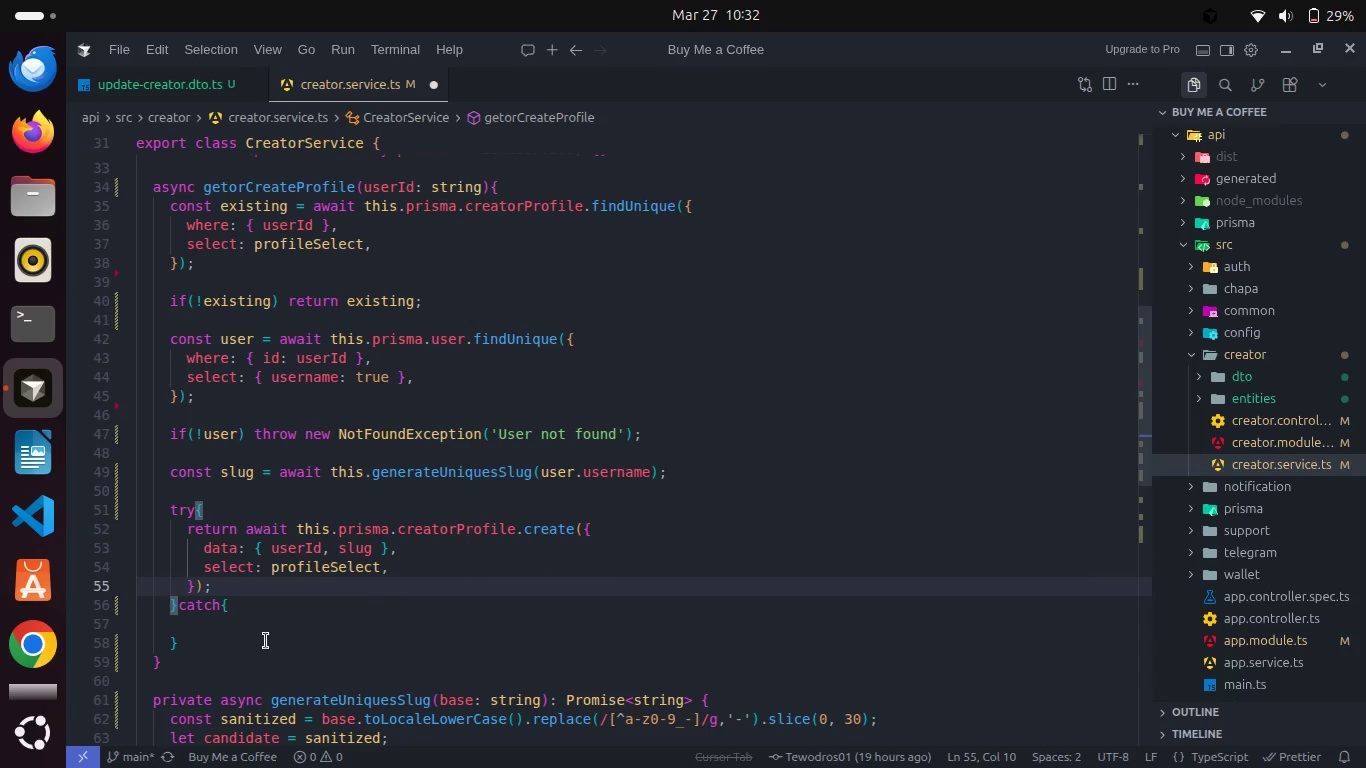 
left_click([215, 619])
 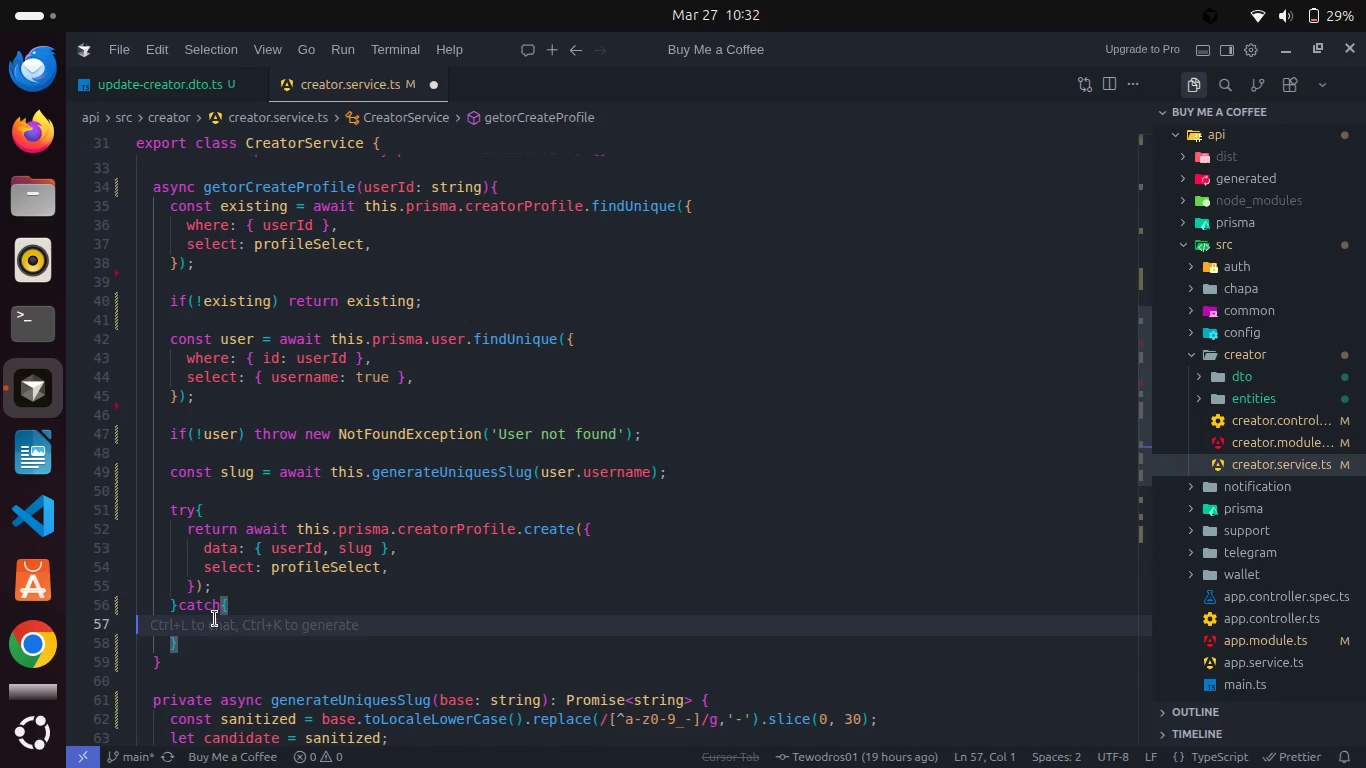 
key(Backspace)
 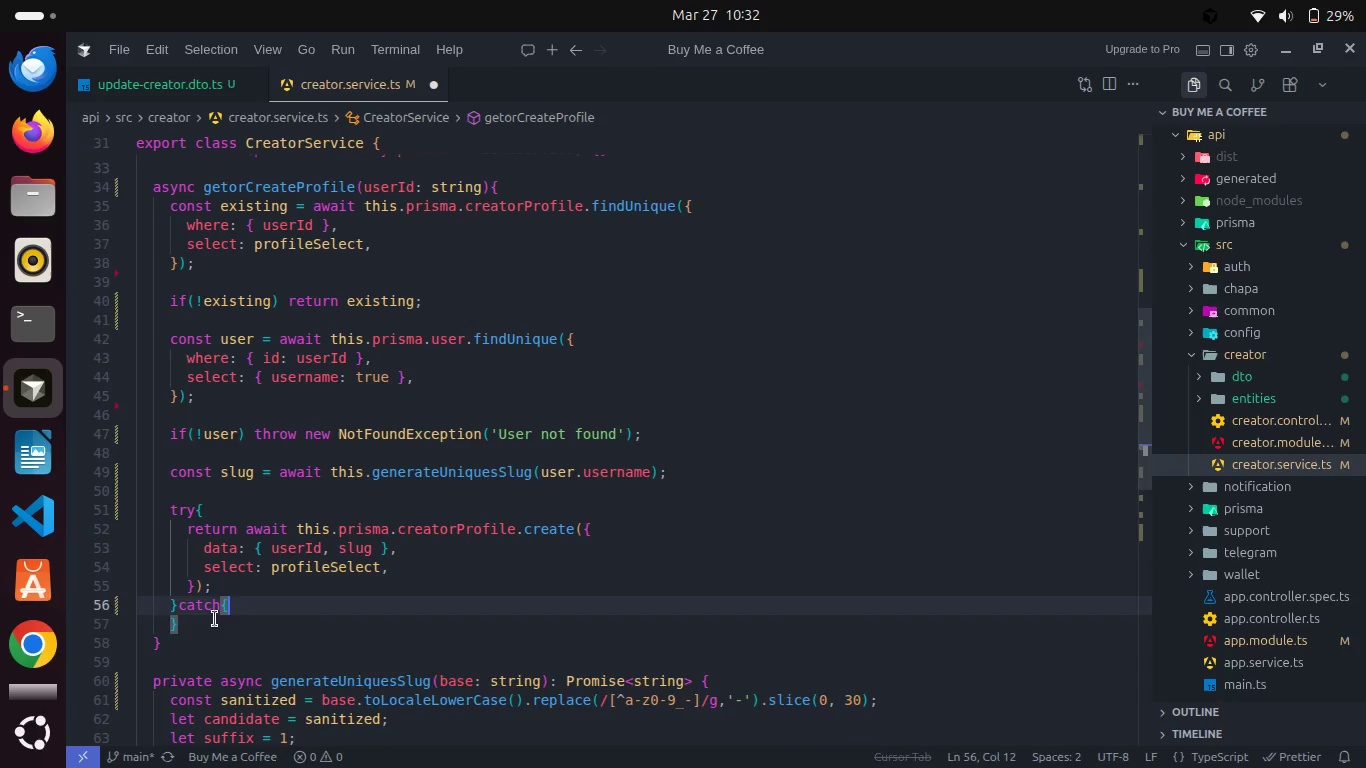 
key(Enter)
 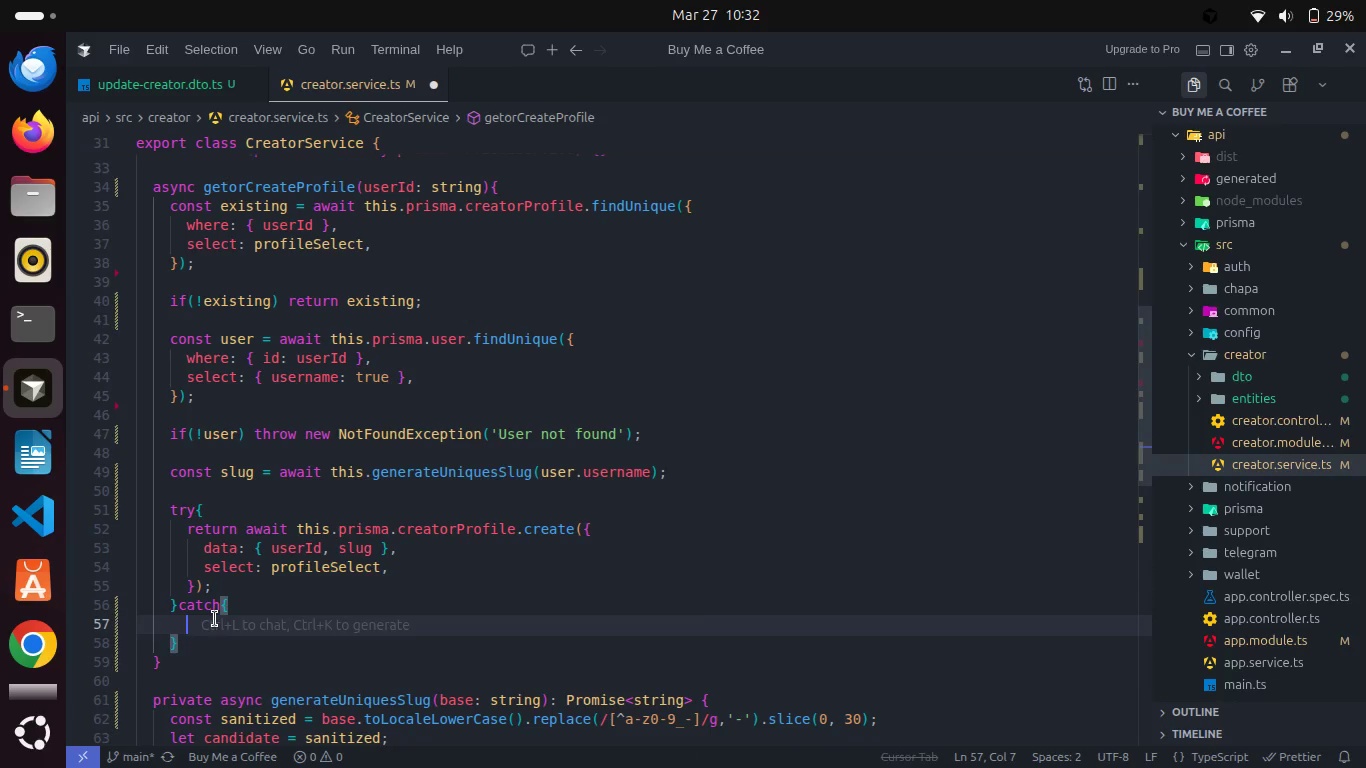 
type(const profile = awa)
 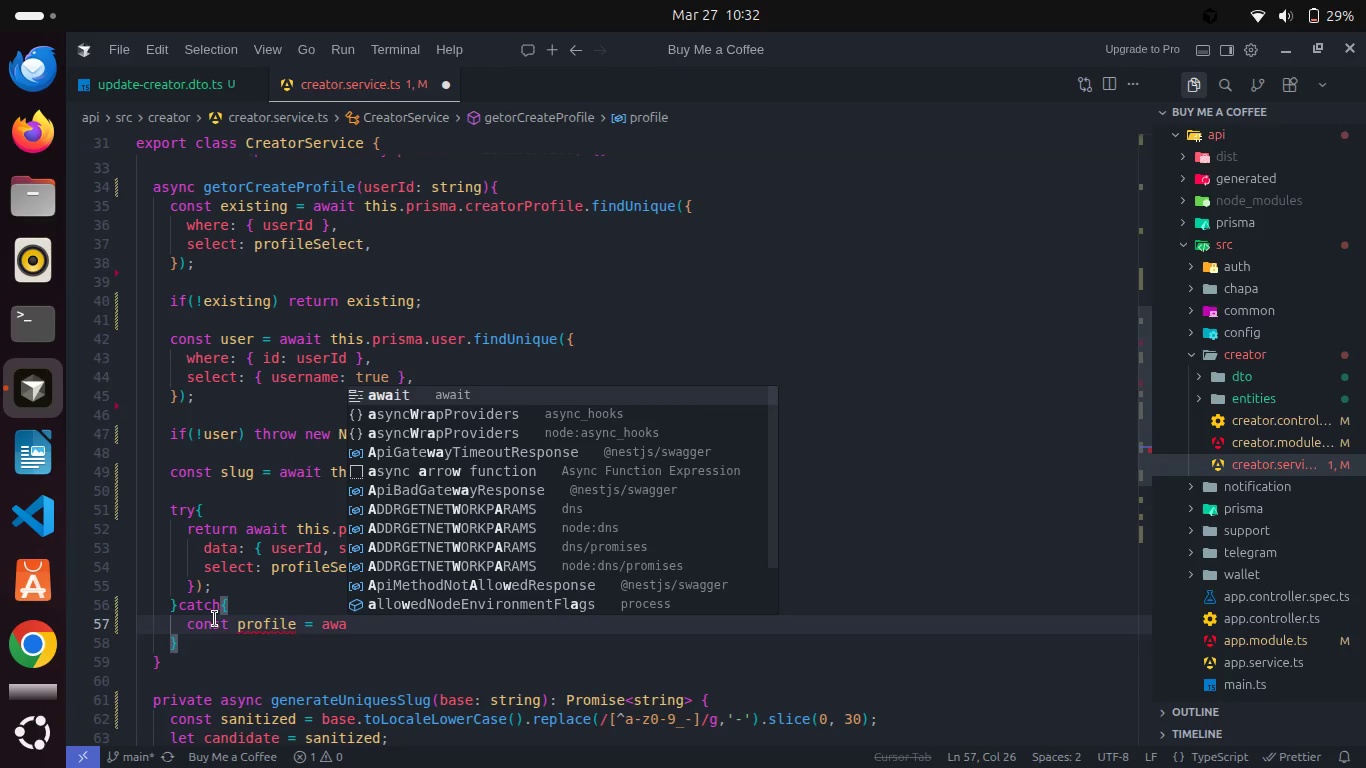 
key(Enter)
 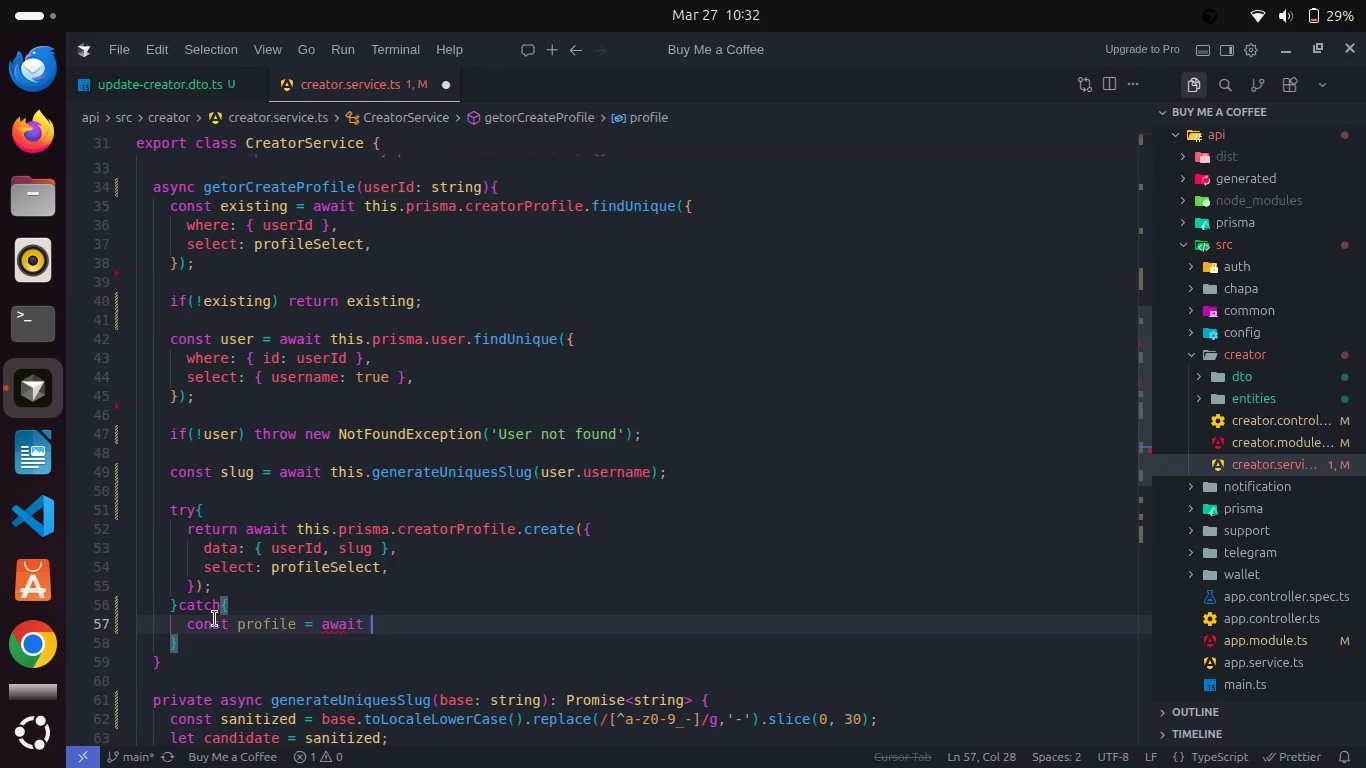 
type( this.pr)
 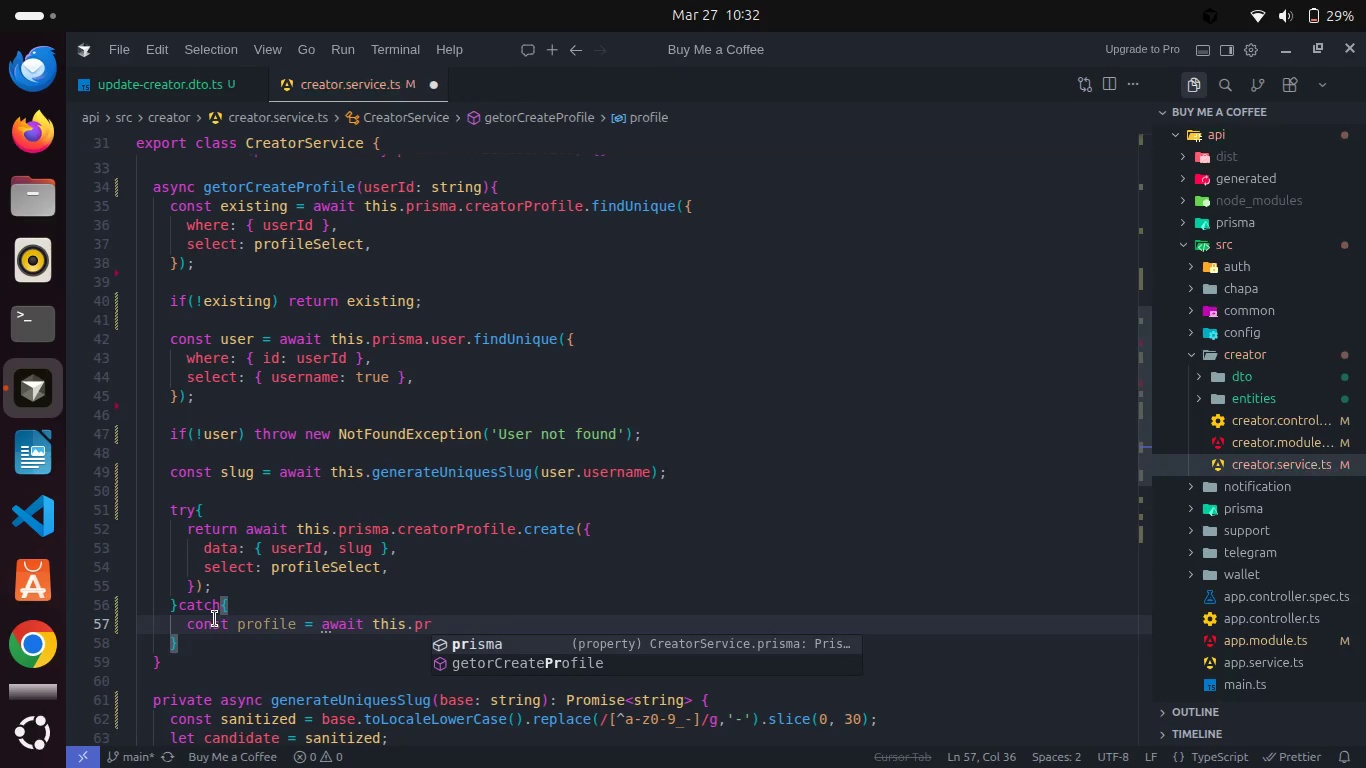 
key(Enter)
 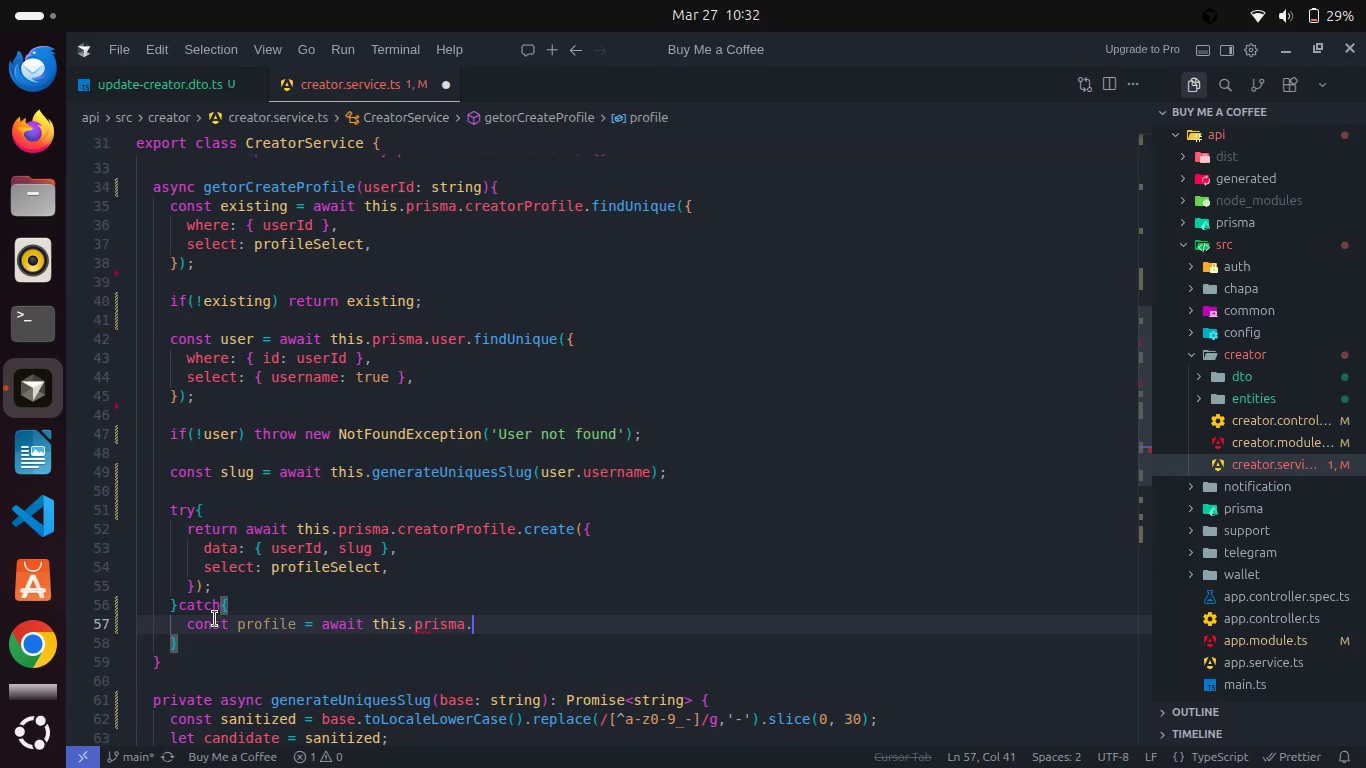 
type(.cre)
 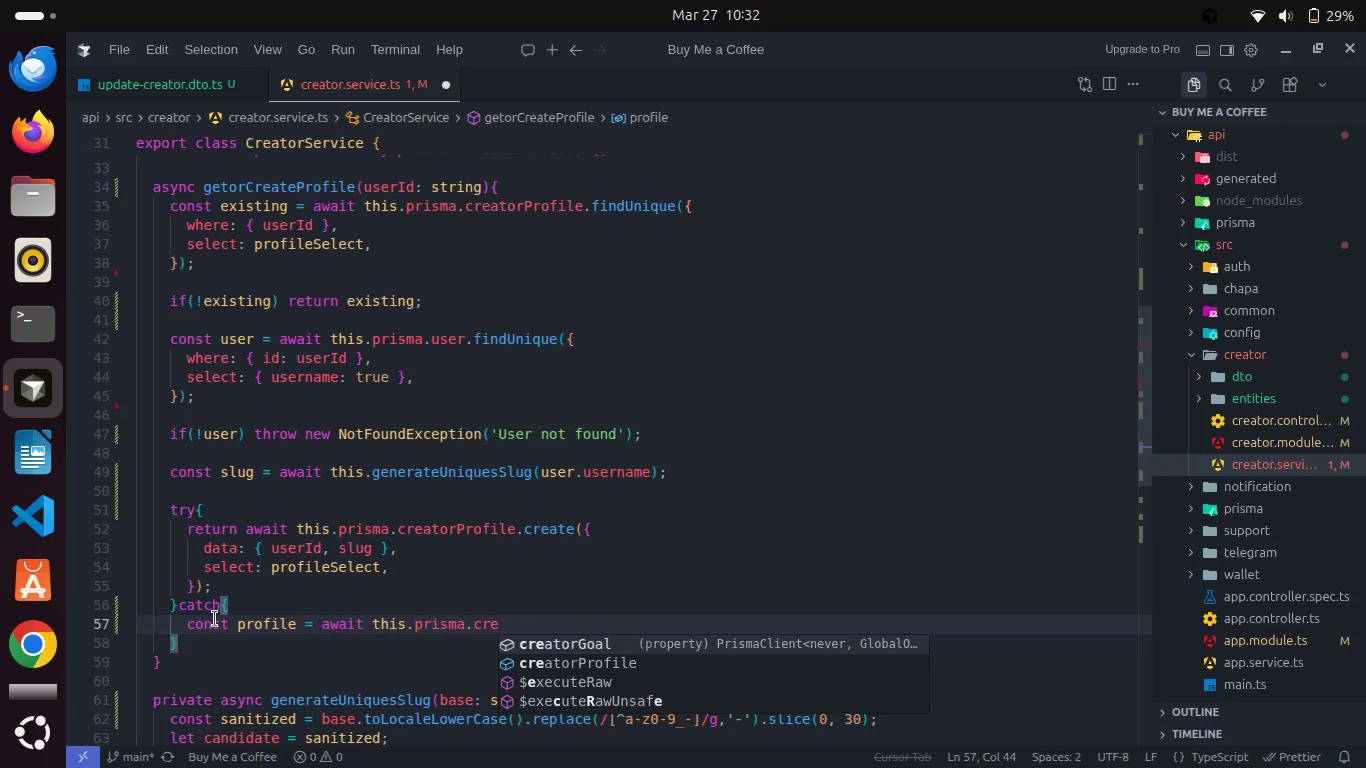 
key(Enter)
 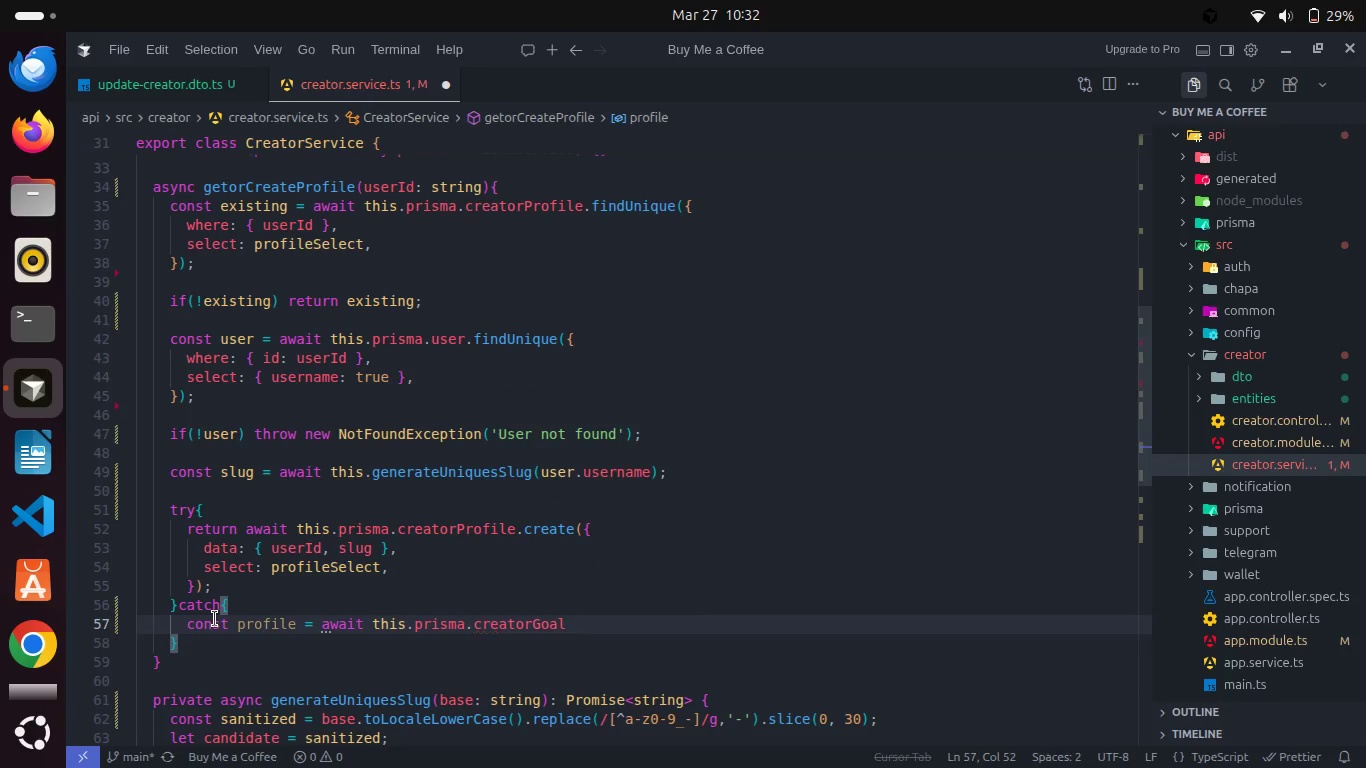 
key(Backspace)
 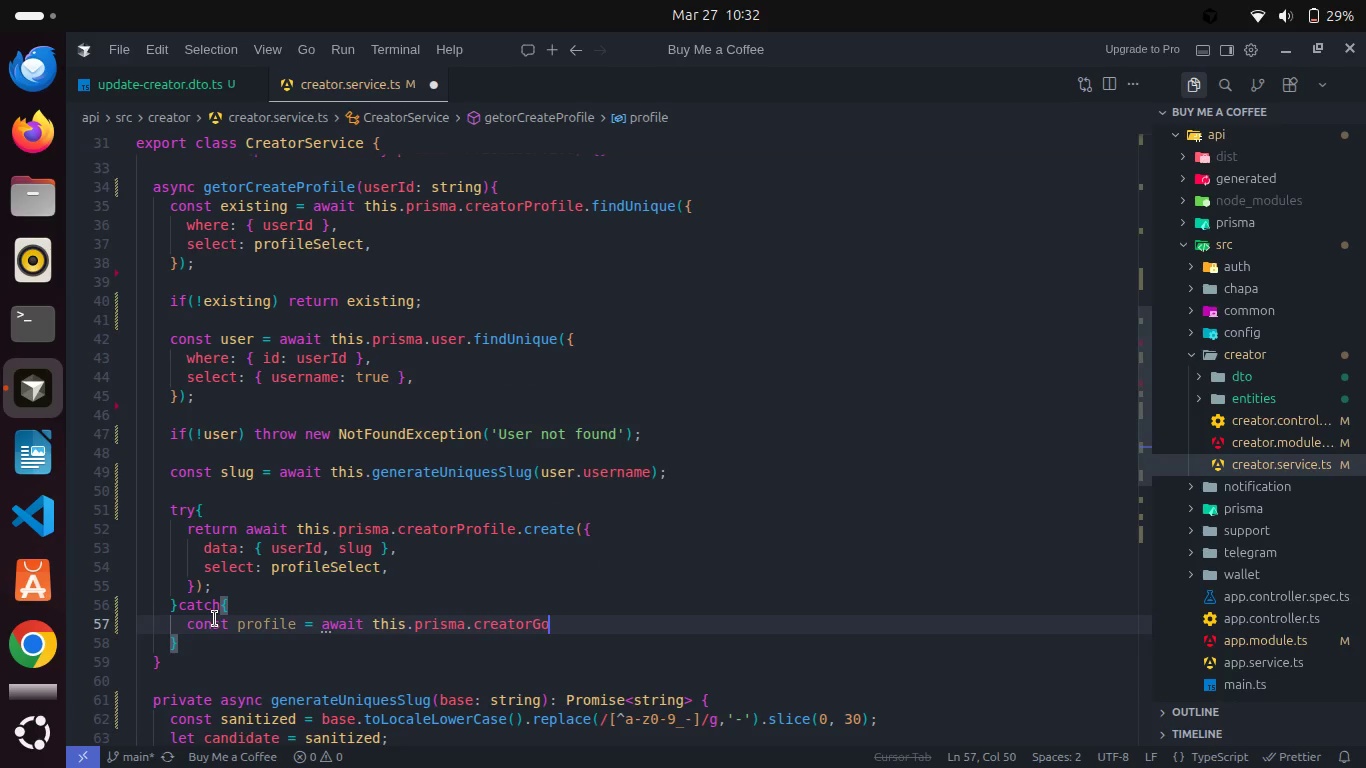 
key(Backspace)
 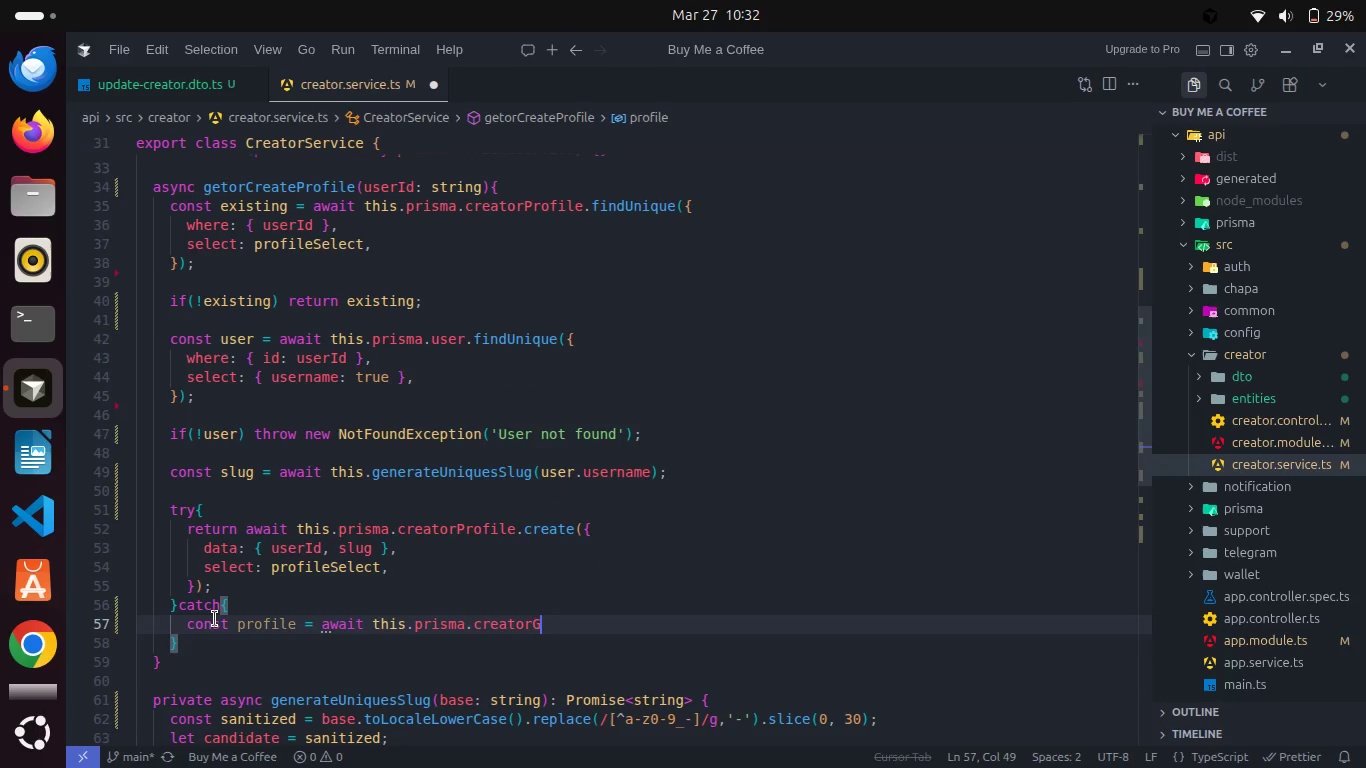 
key(Backspace)
 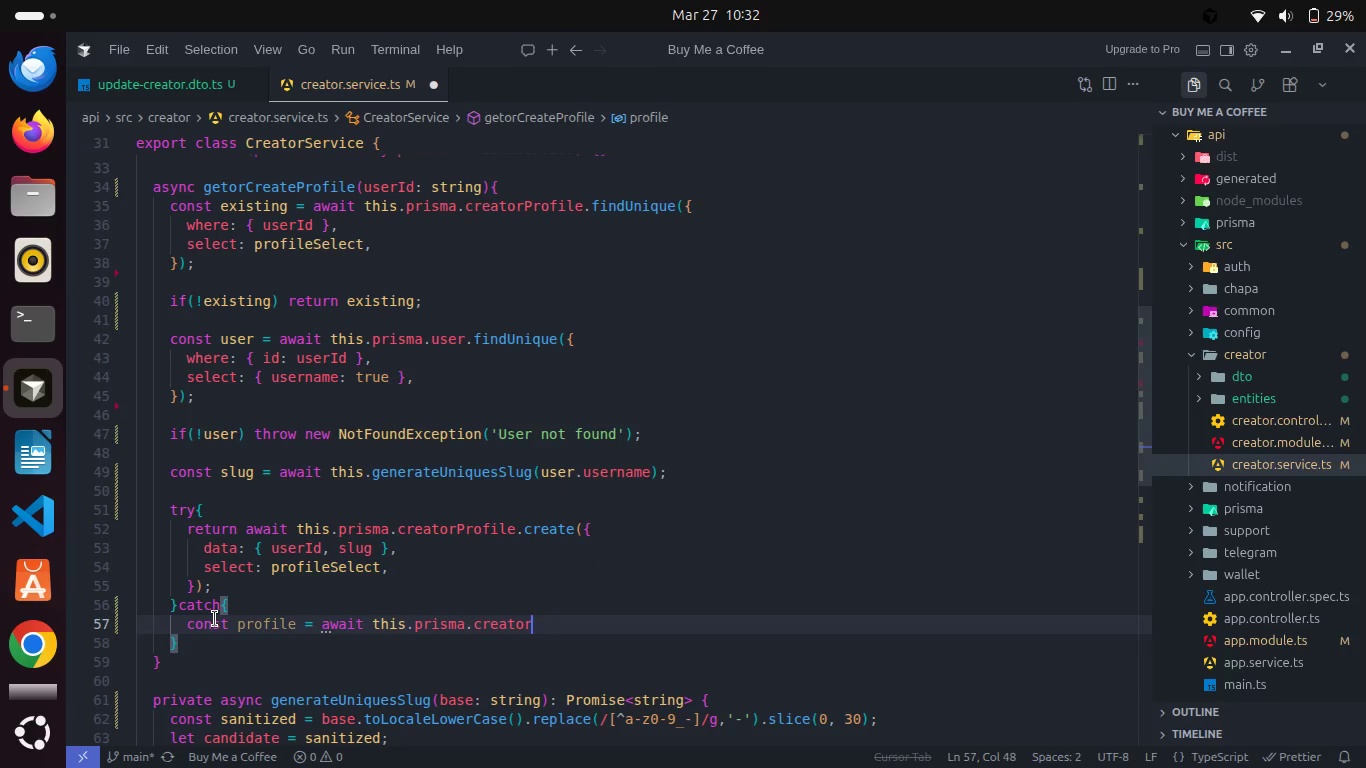 
key(Backspace)
 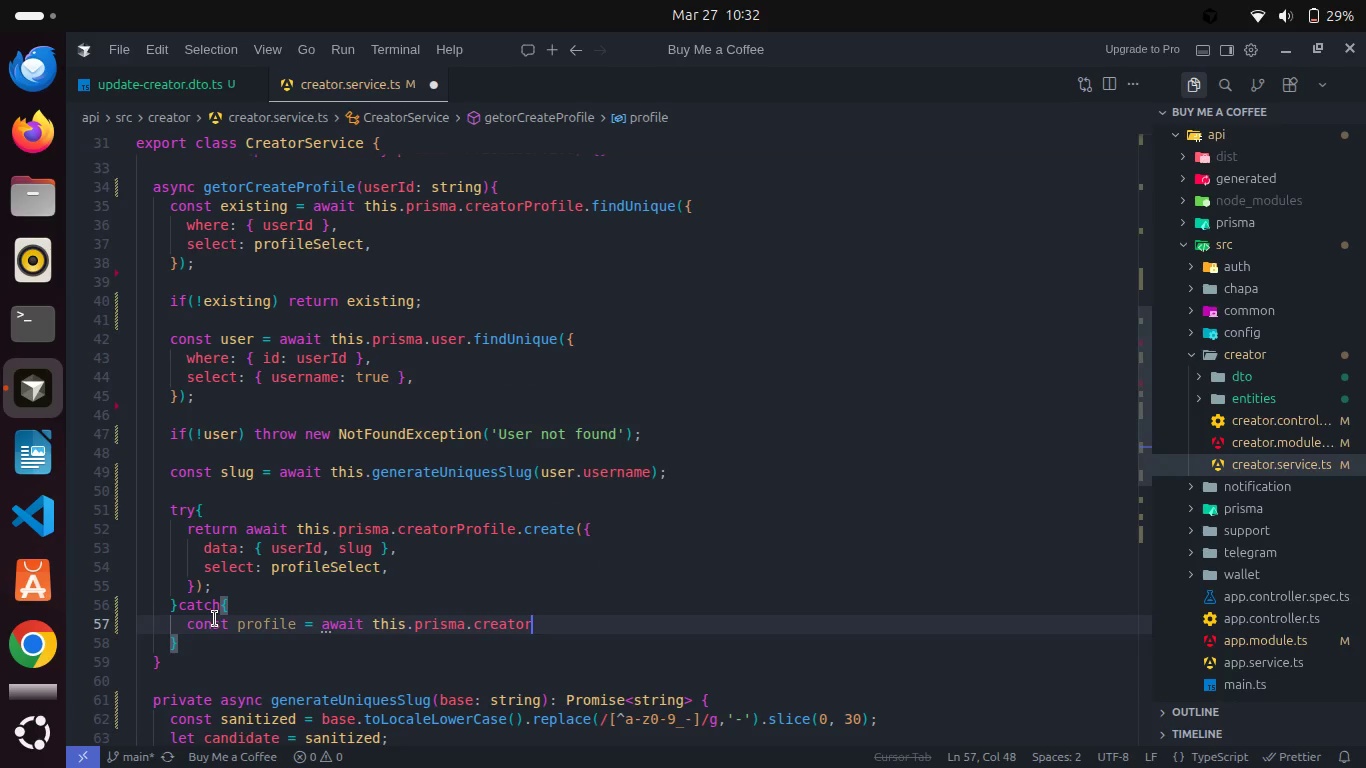 
key(Shift+ShiftLeft)
 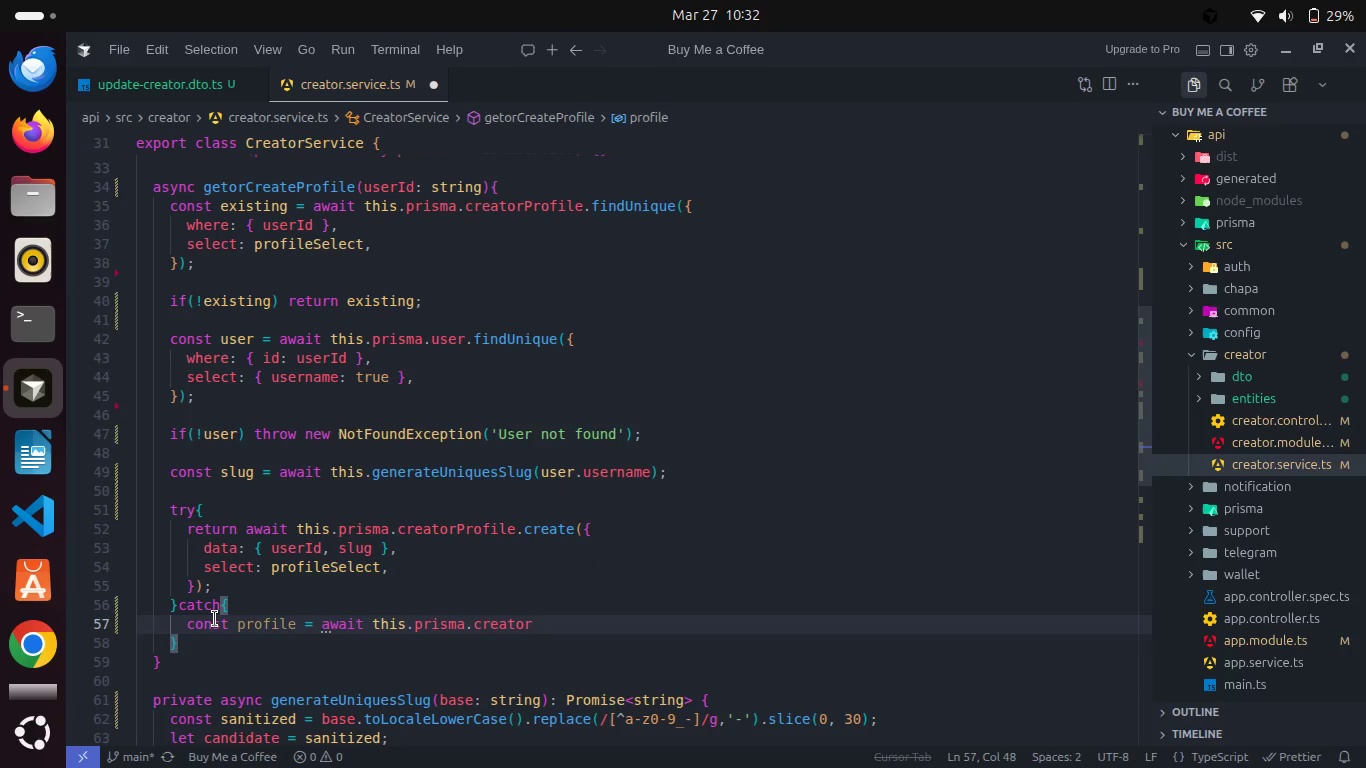 
key(Shift+P)
 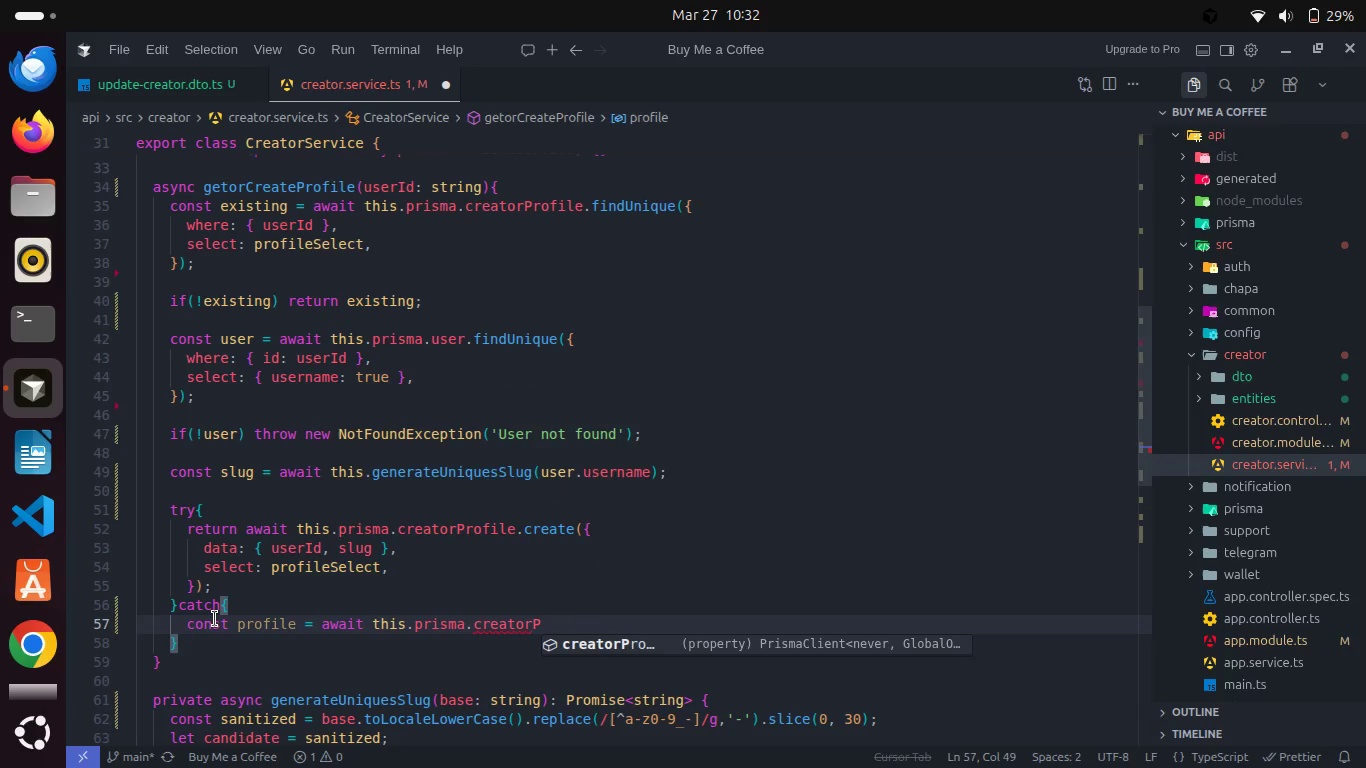 
key(Enter)
 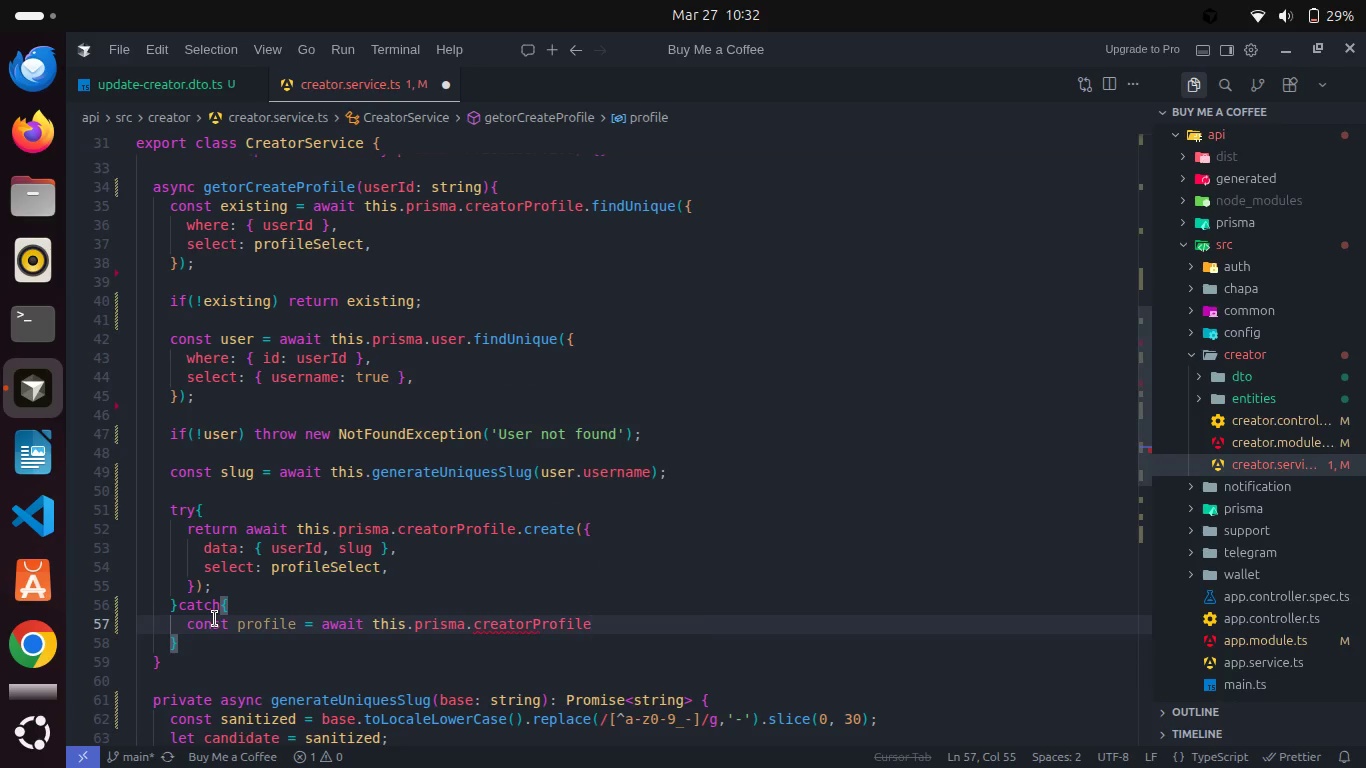 
type(.finU)
 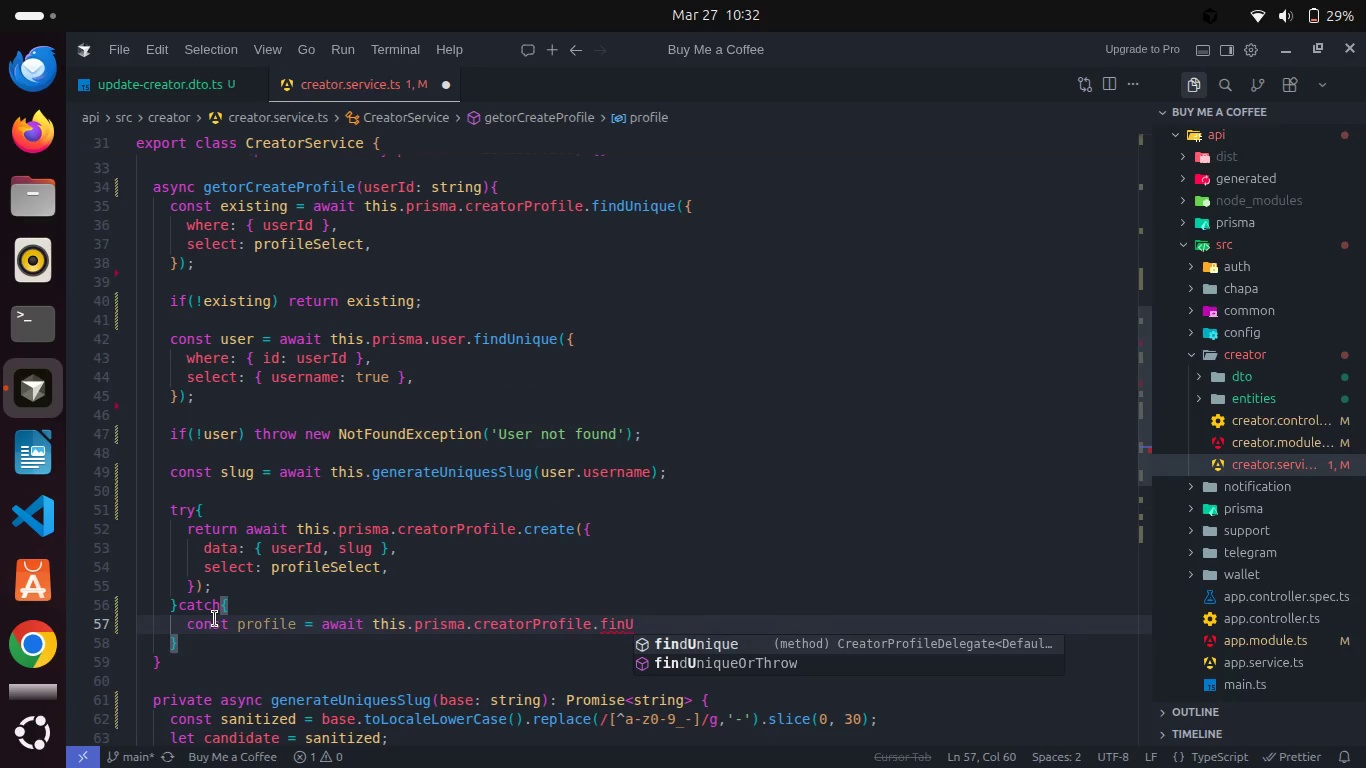 
key(Enter)
 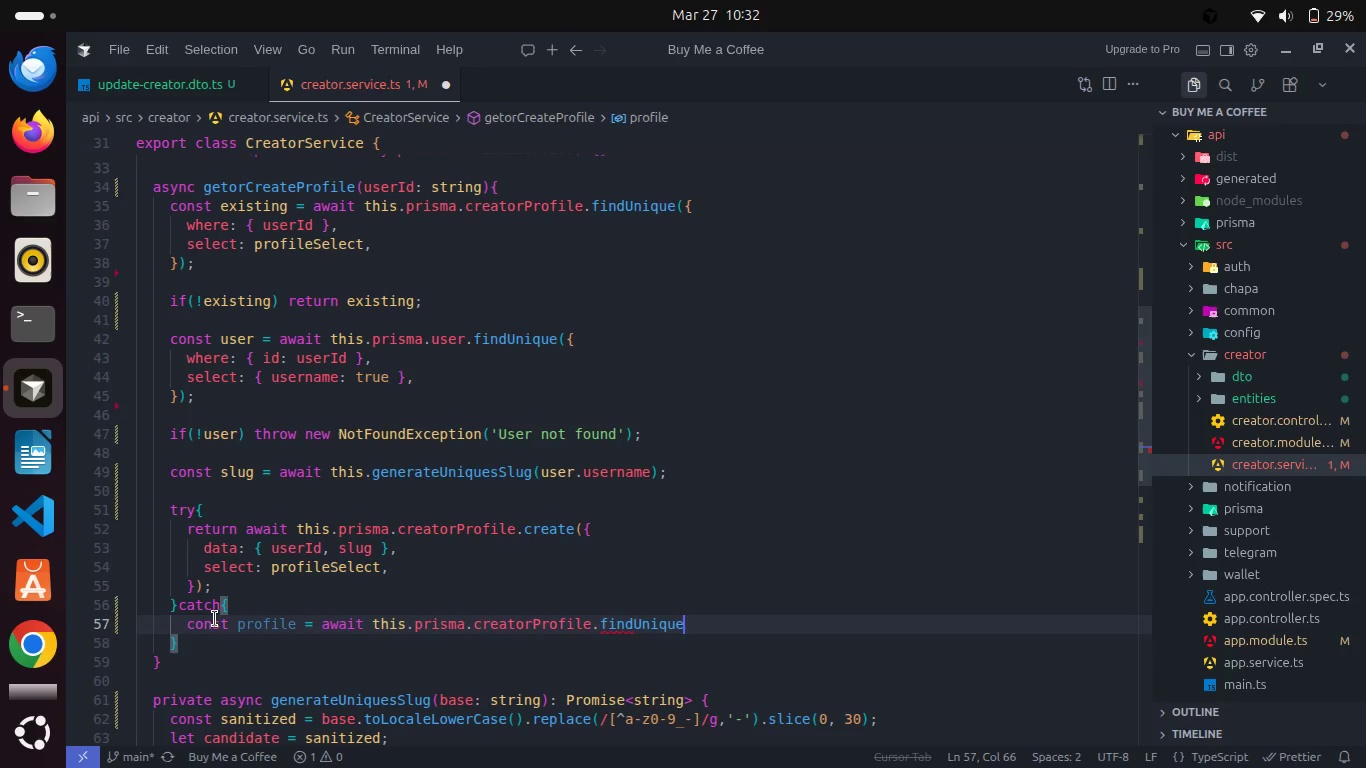 
key(Shift+9)
 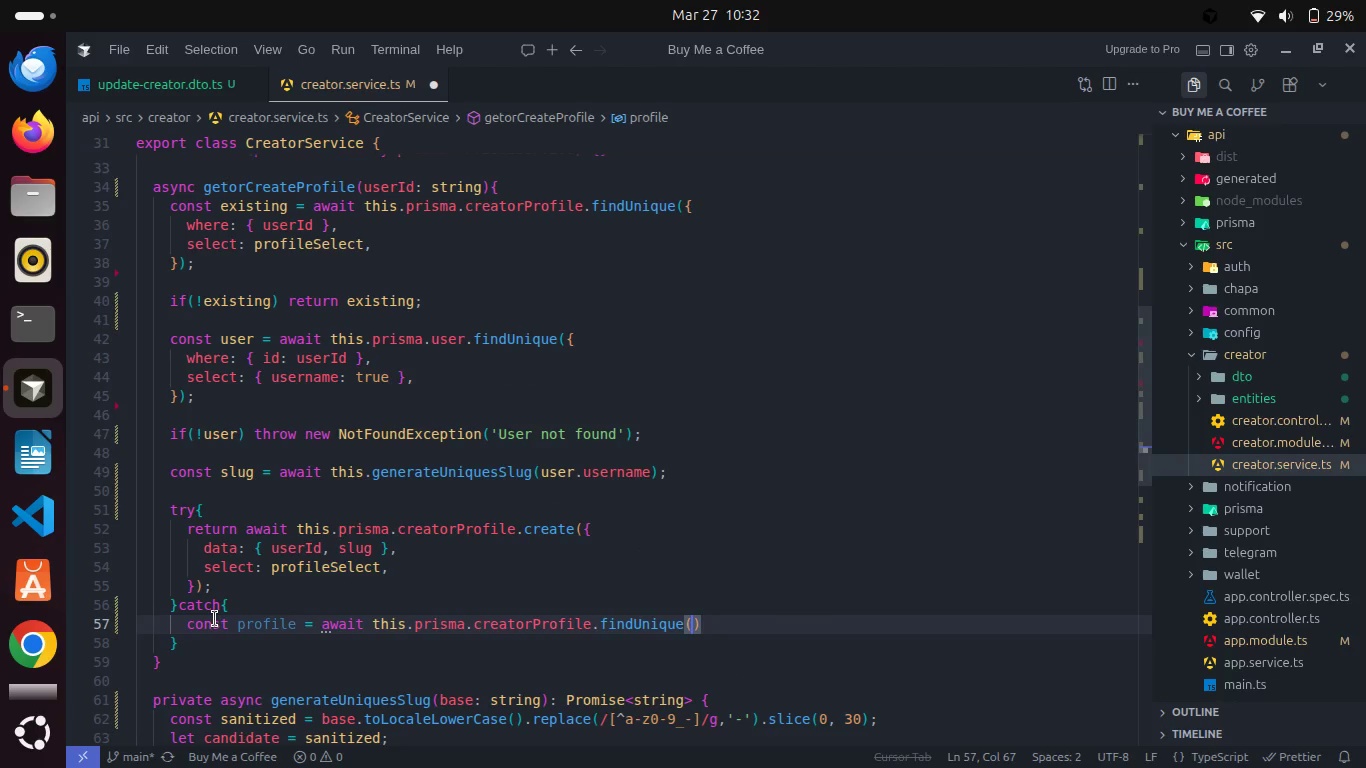 
key(Shift+ShiftRight)
 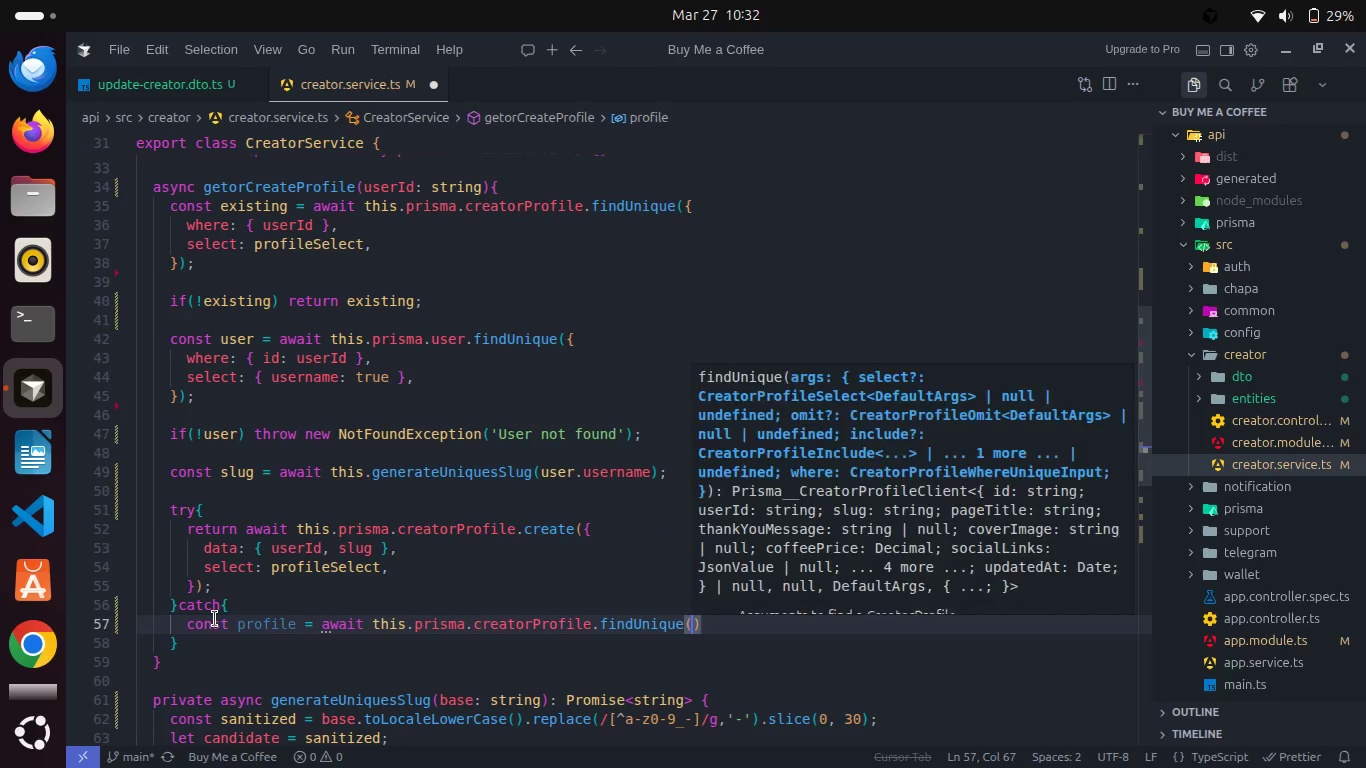 
key(Shift+BracketLeft)
 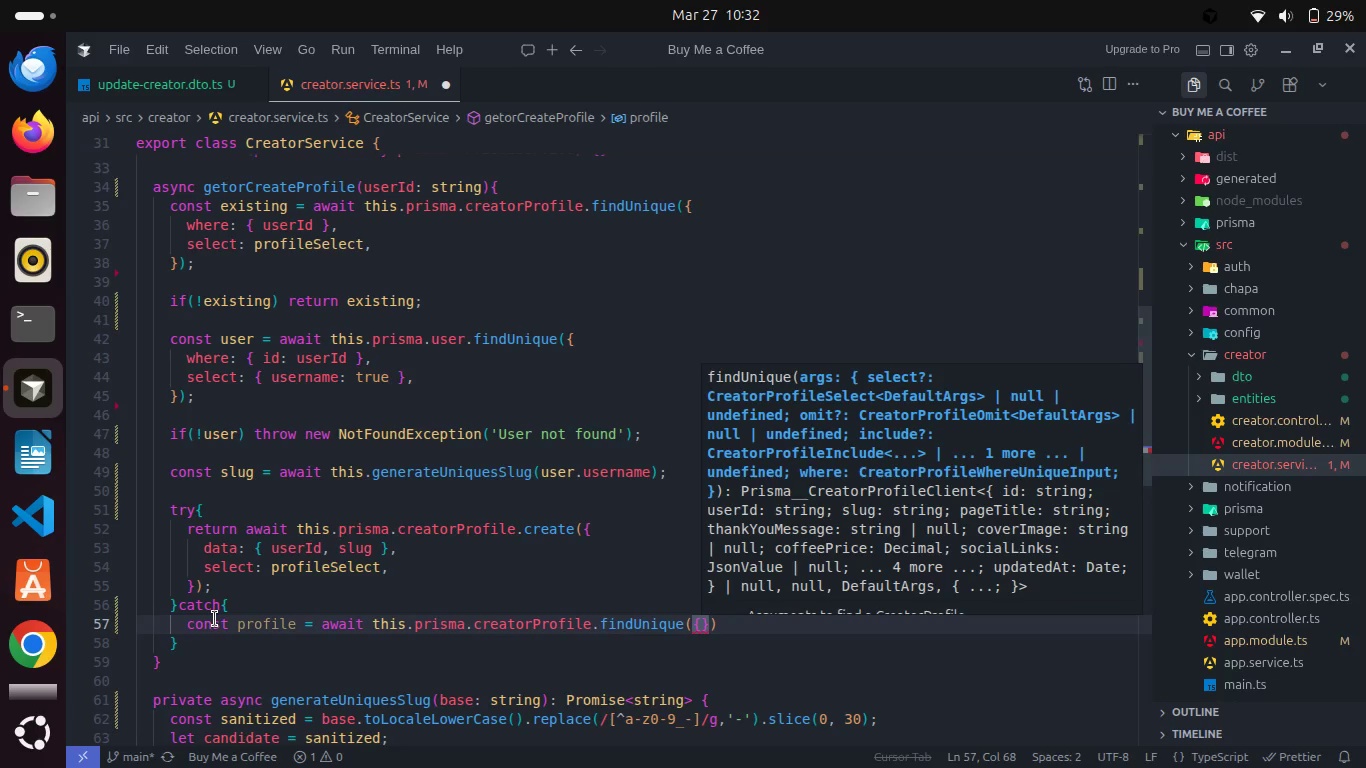 
key(Enter)
 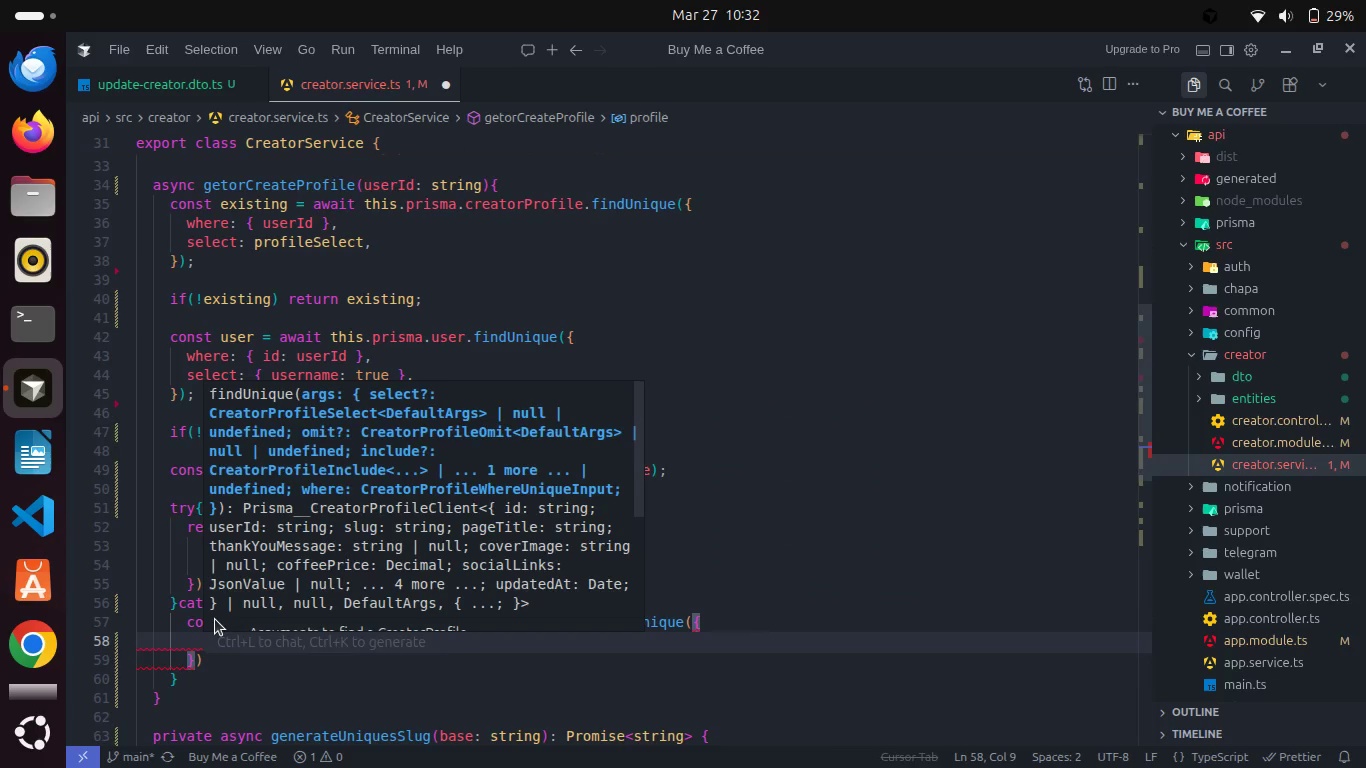 
type(whe)
 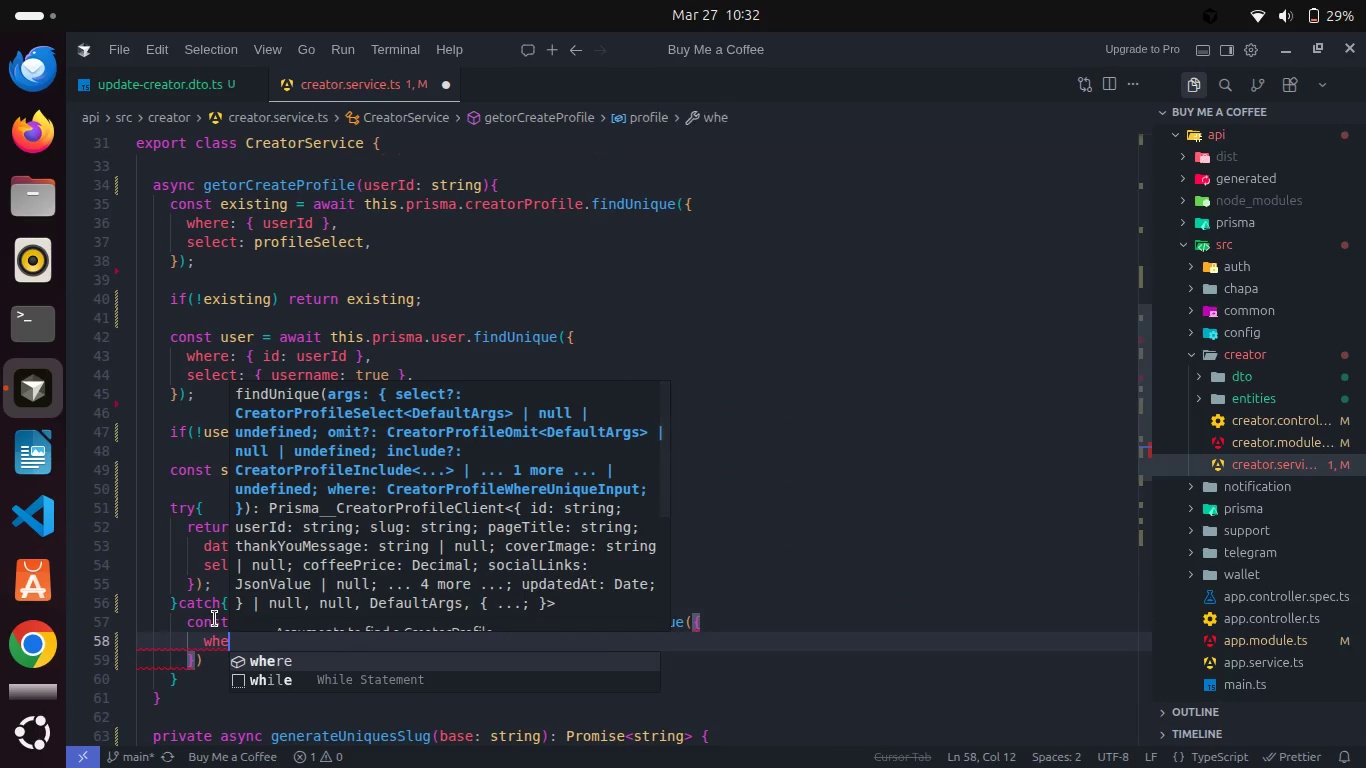 
key(Enter)
 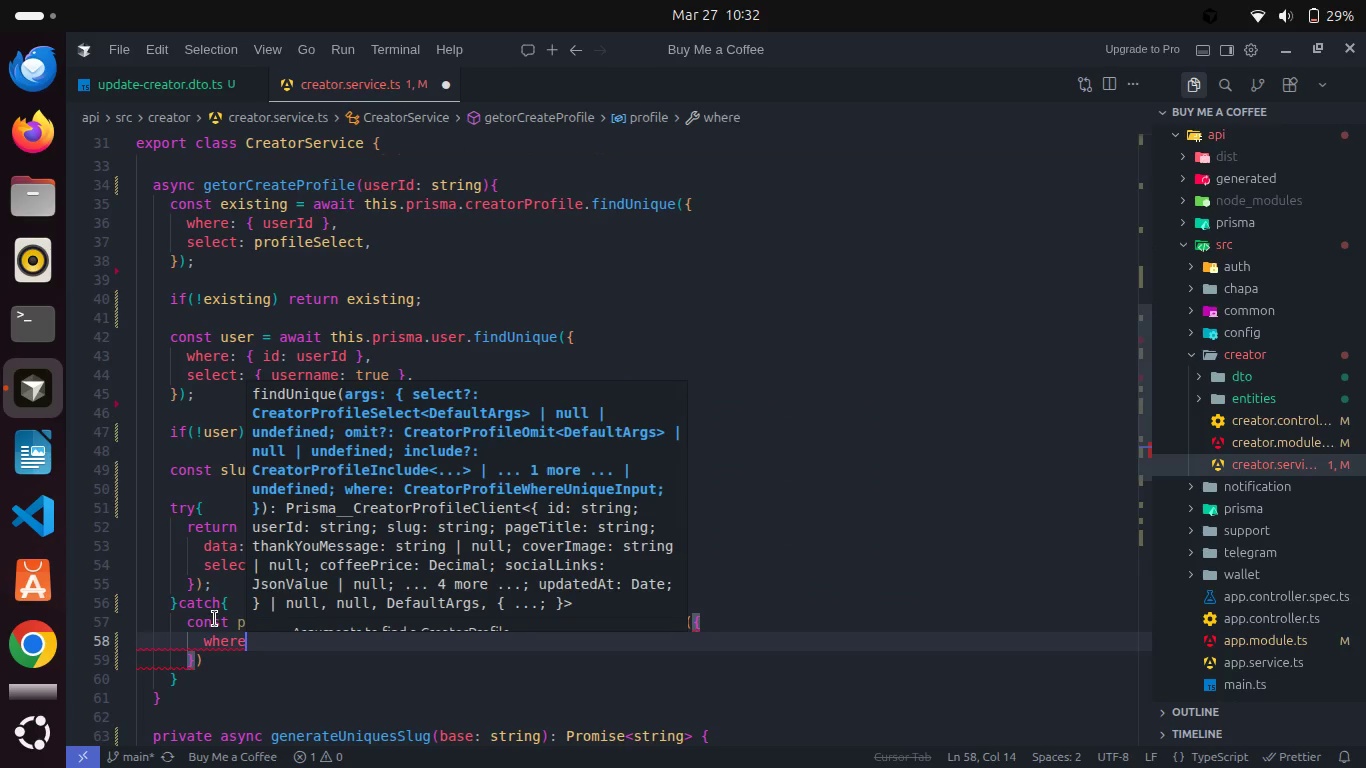 
type(: { userI)
 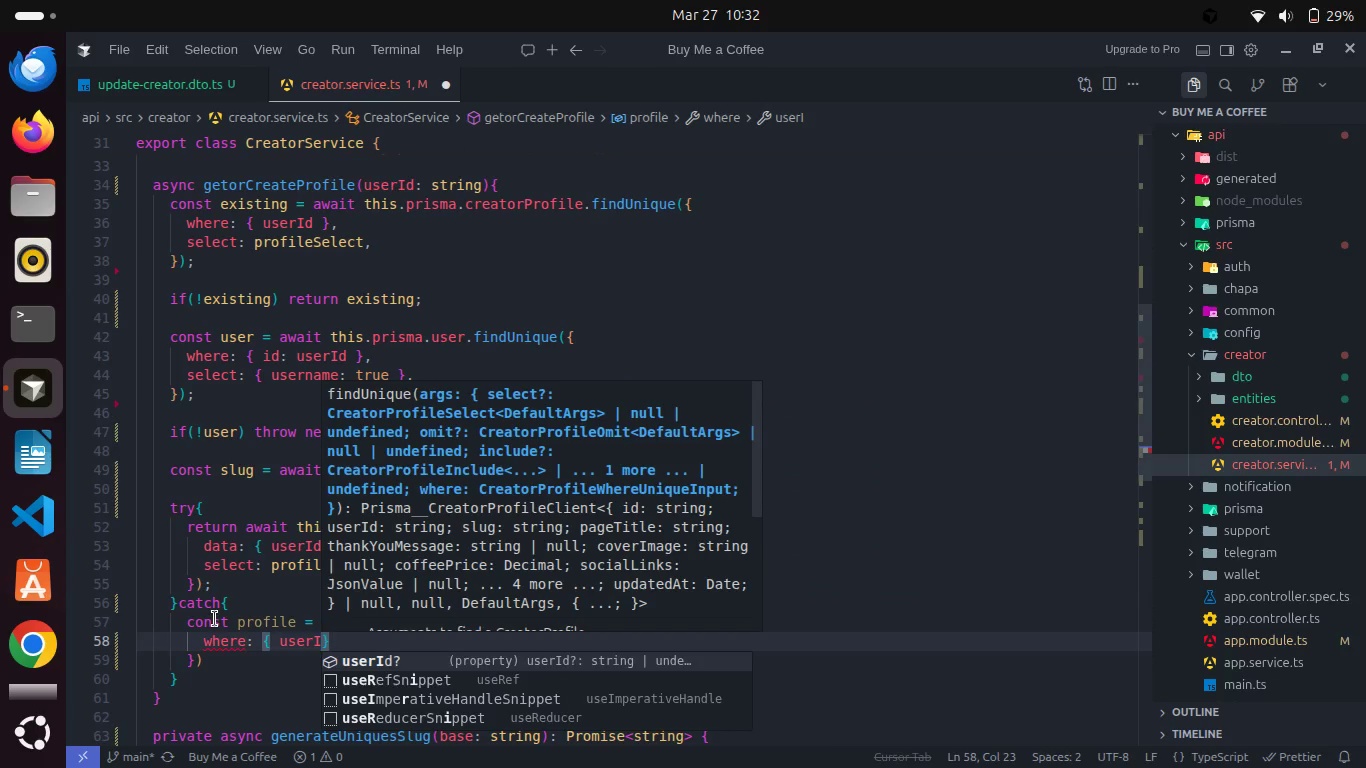 
key(Enter)
 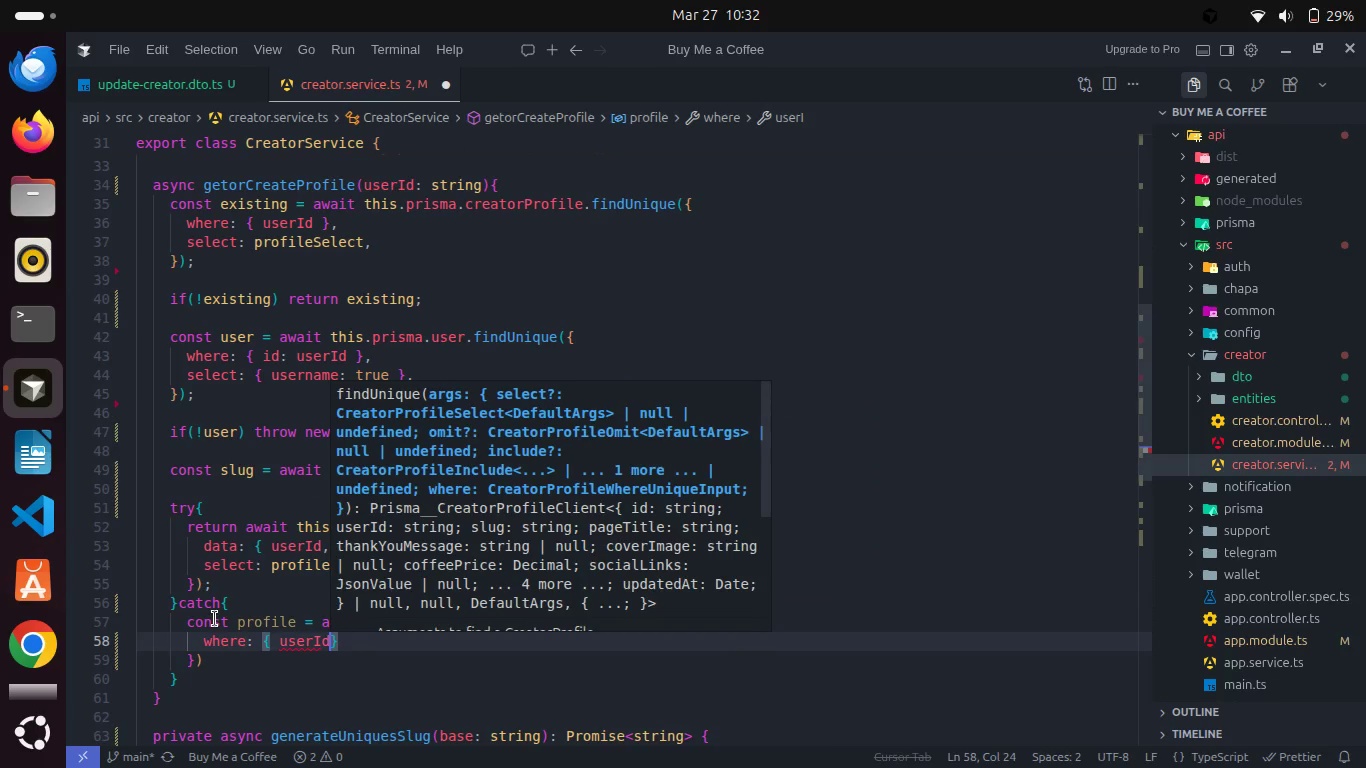 
key(Space)
 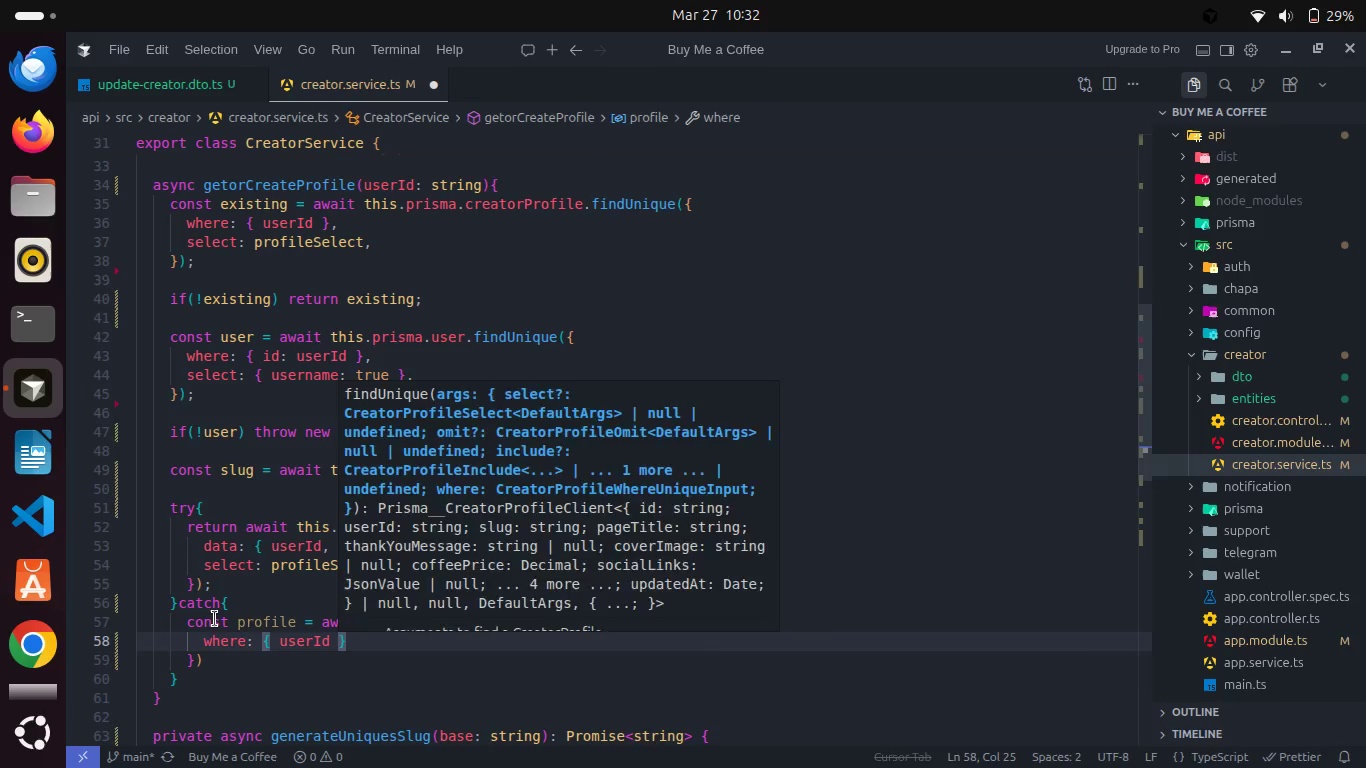 
key(ArrowRight)
 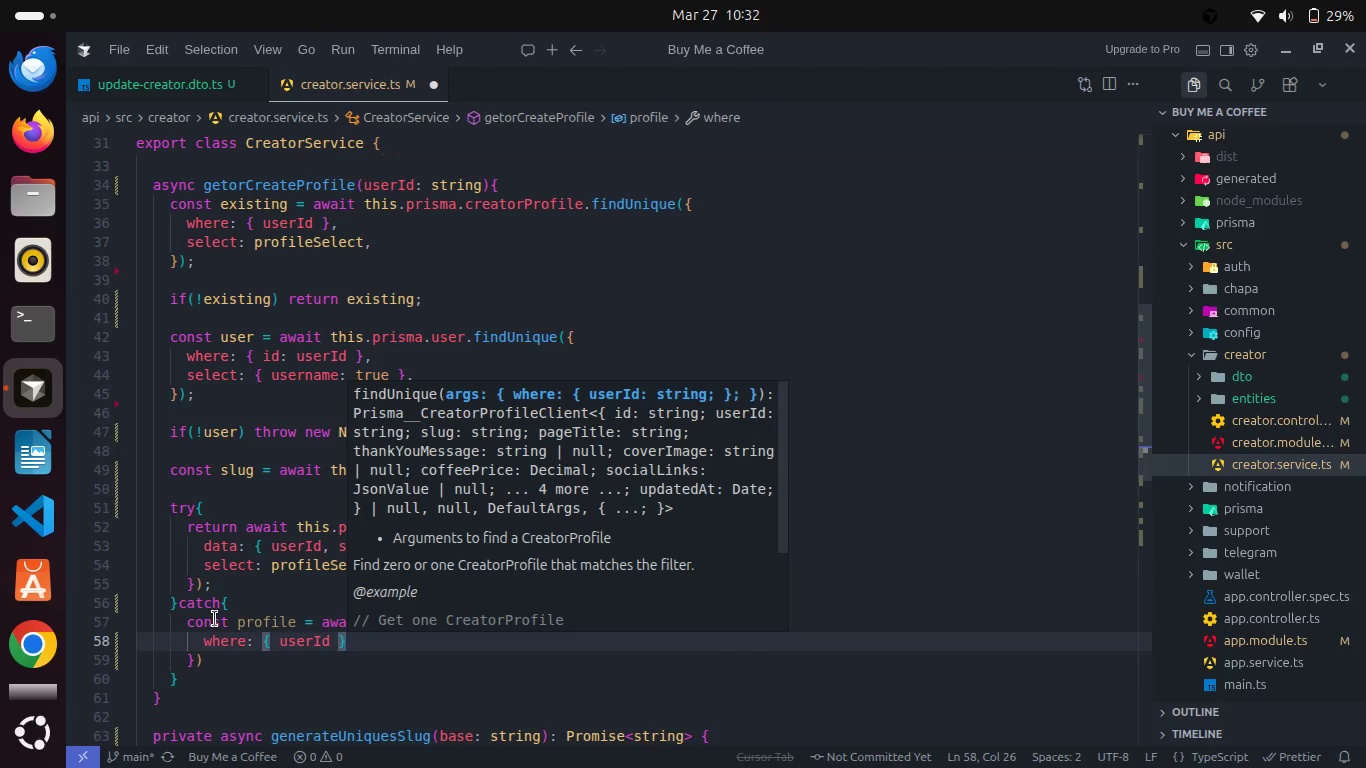 
key(Comma)
 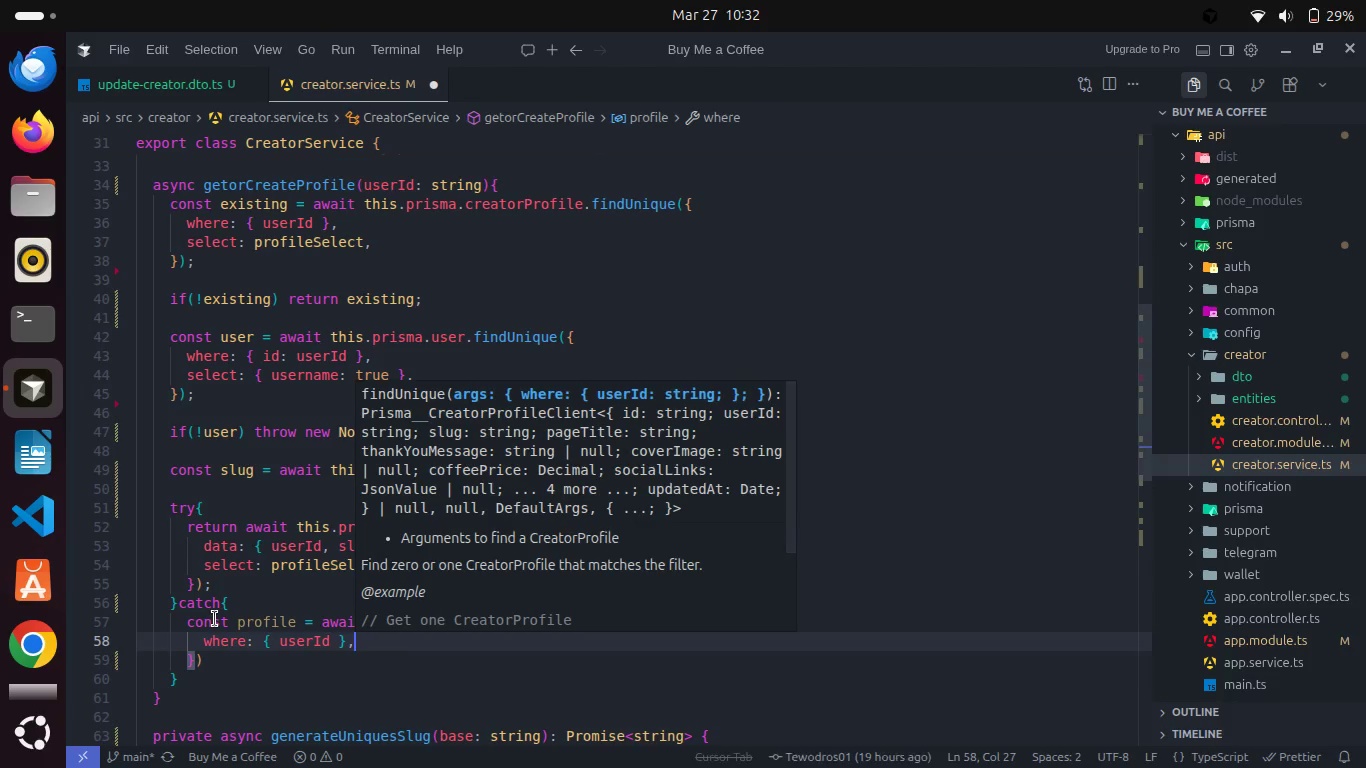 
key(Enter)
 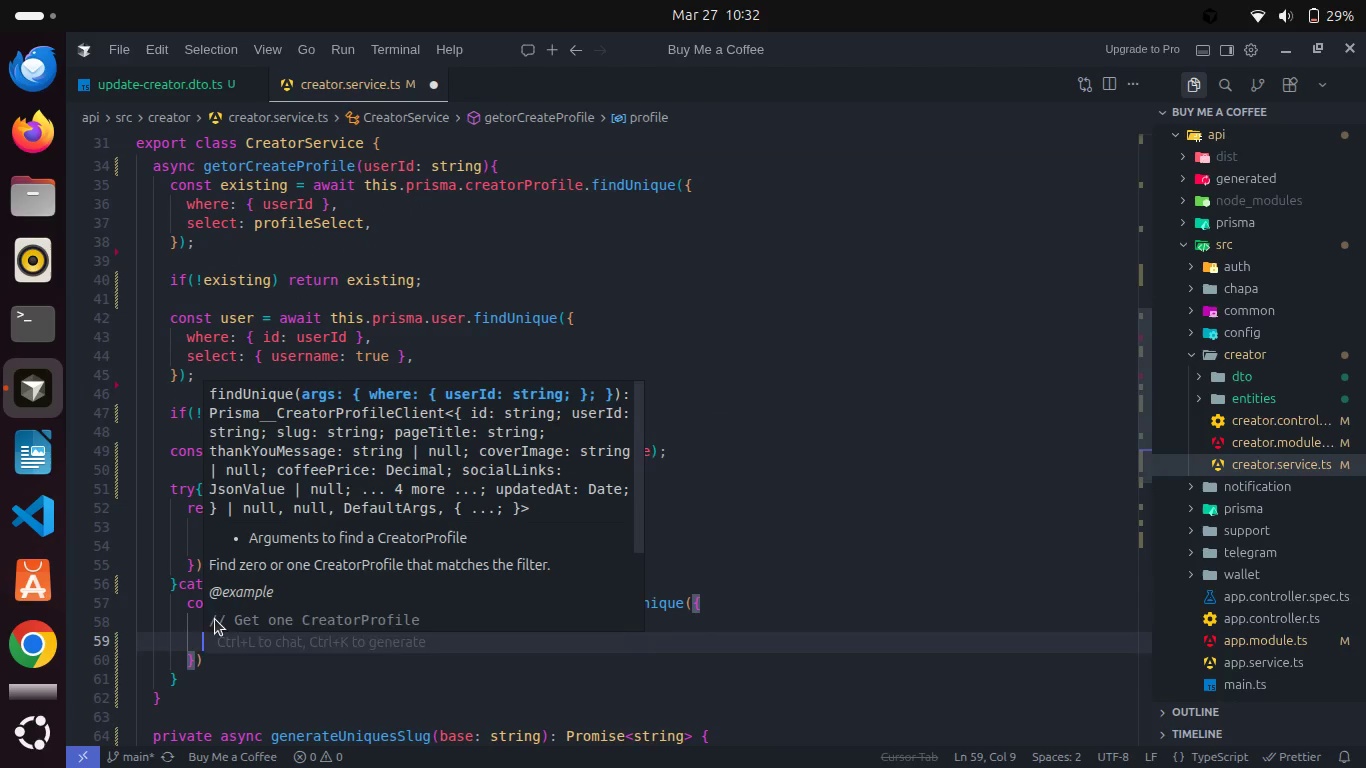 
type(sele)
 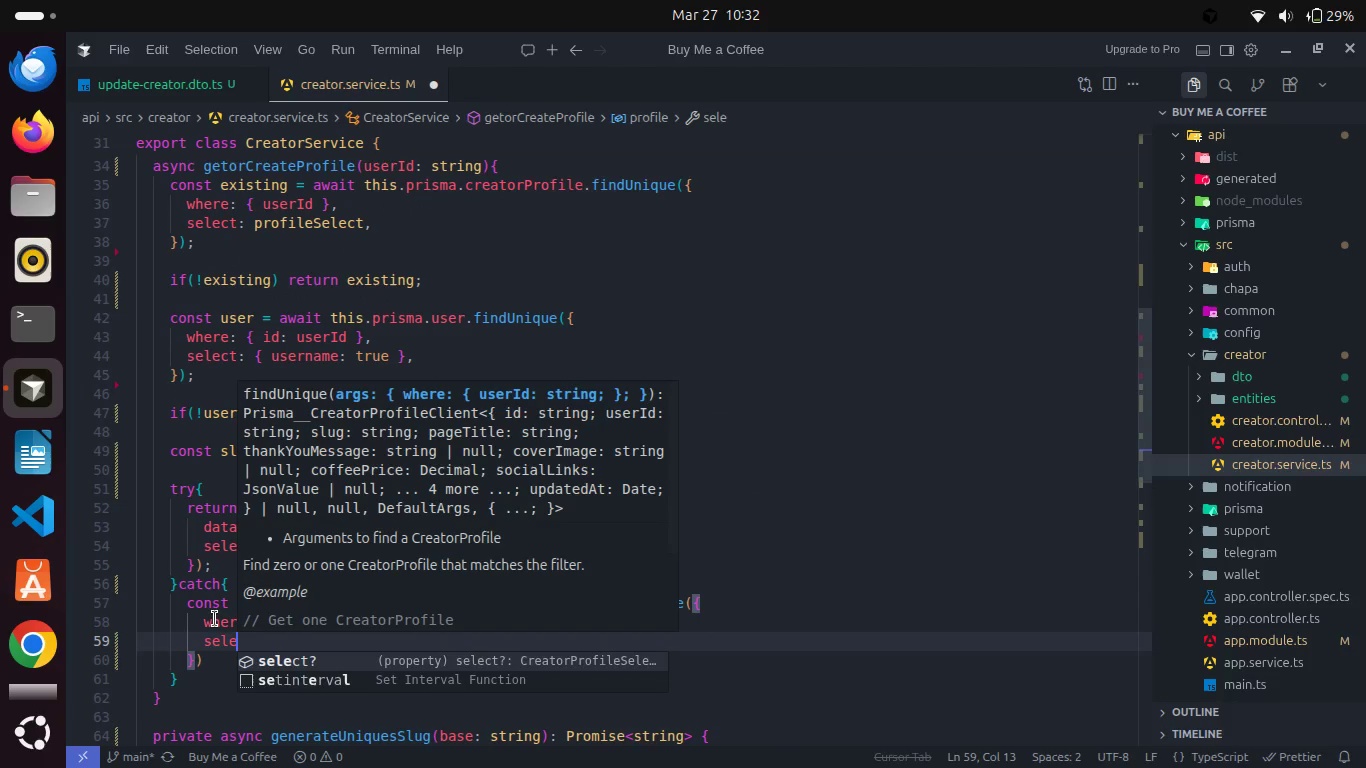 
key(Enter)
 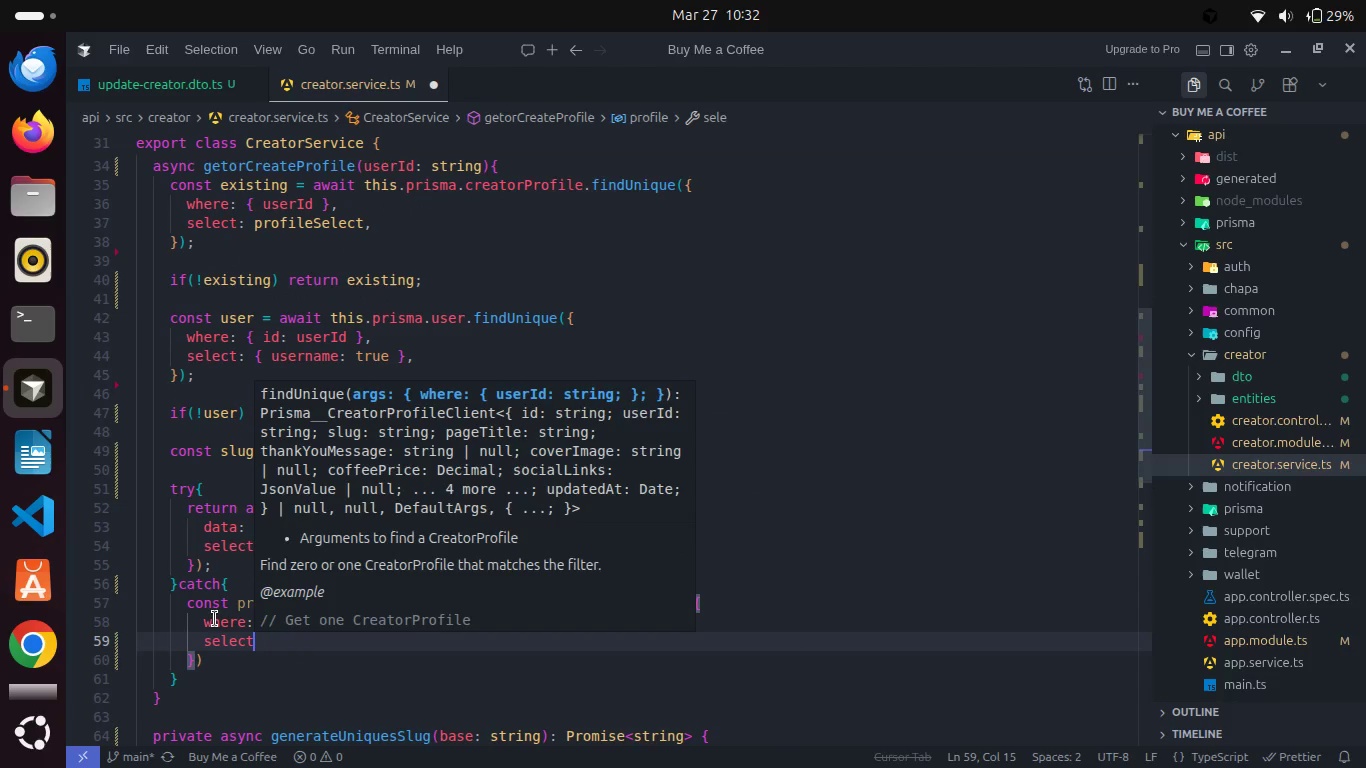 
type(: pro)
 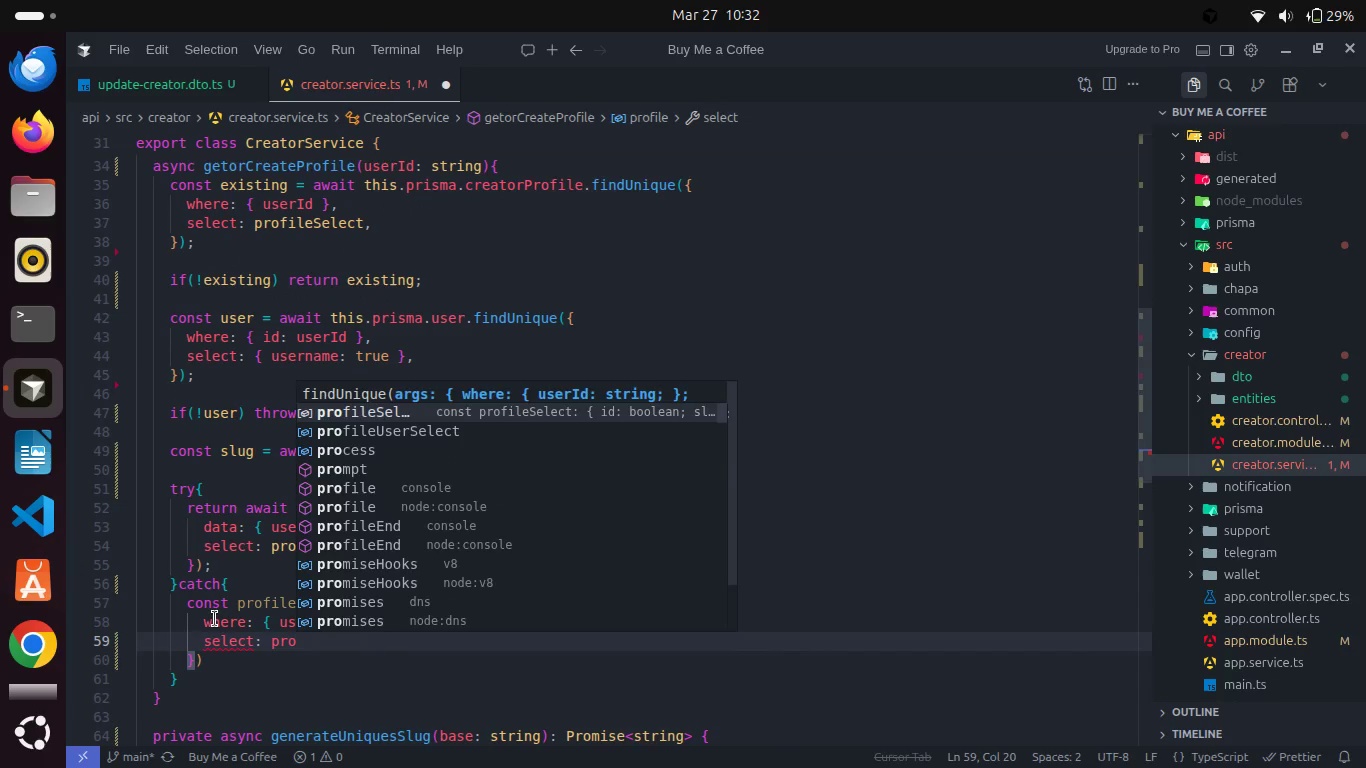 
key(Enter)
 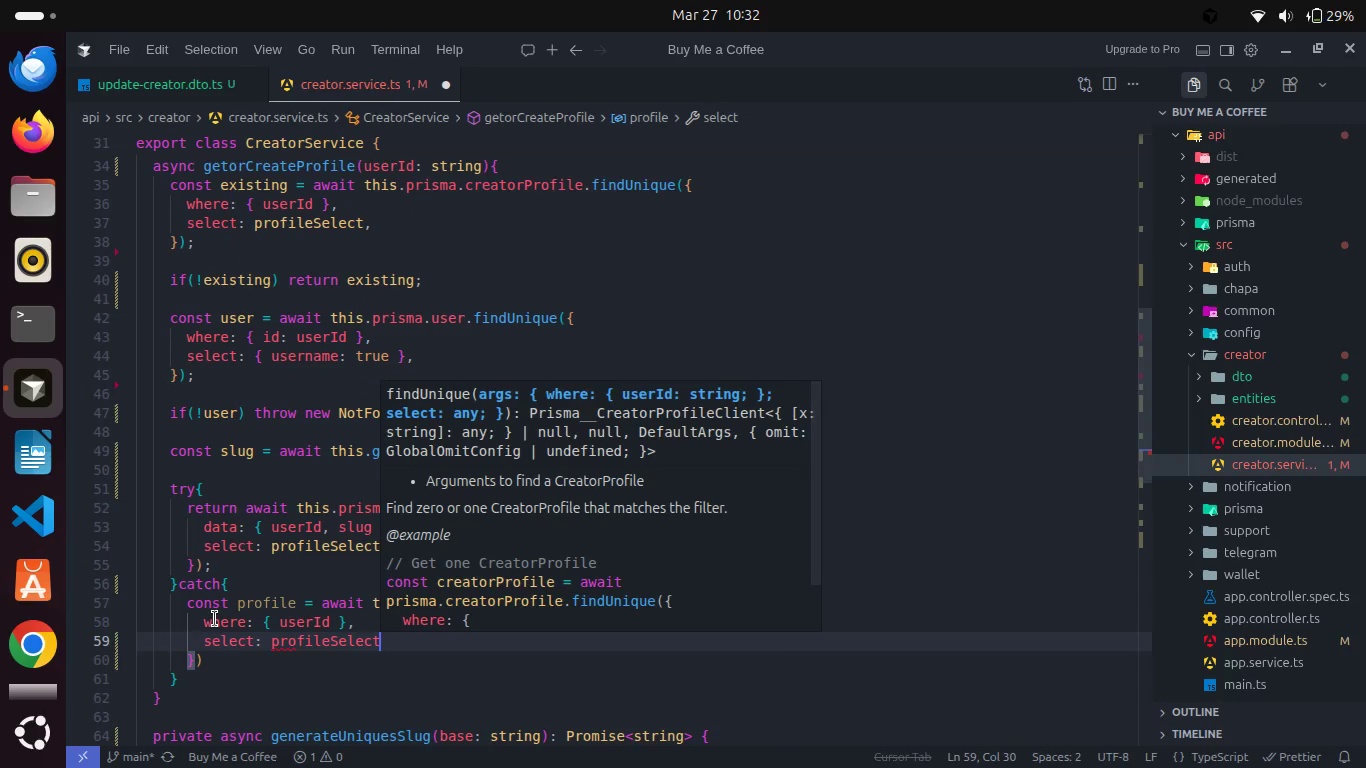 
key(Comma)
 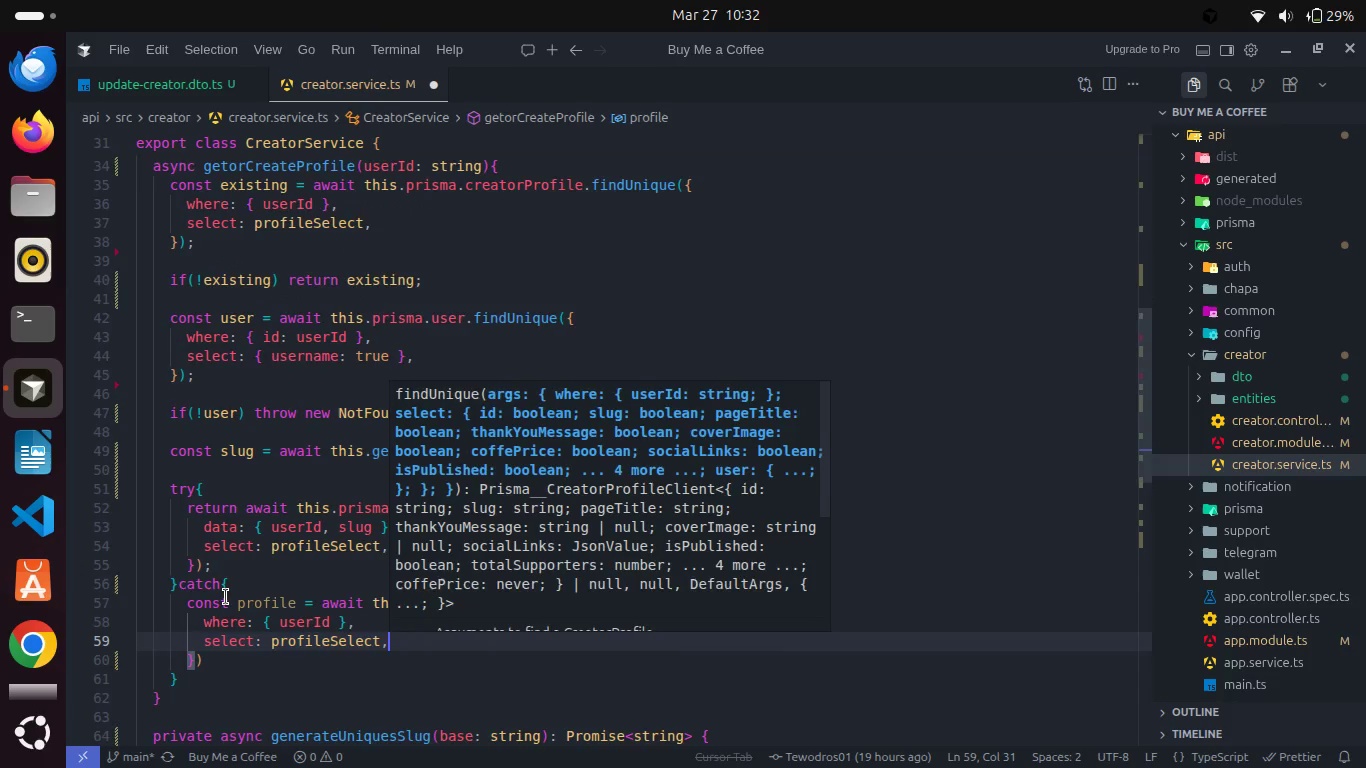 
scroll: coordinate [226, 597], scroll_direction: down, amount: 1.0
 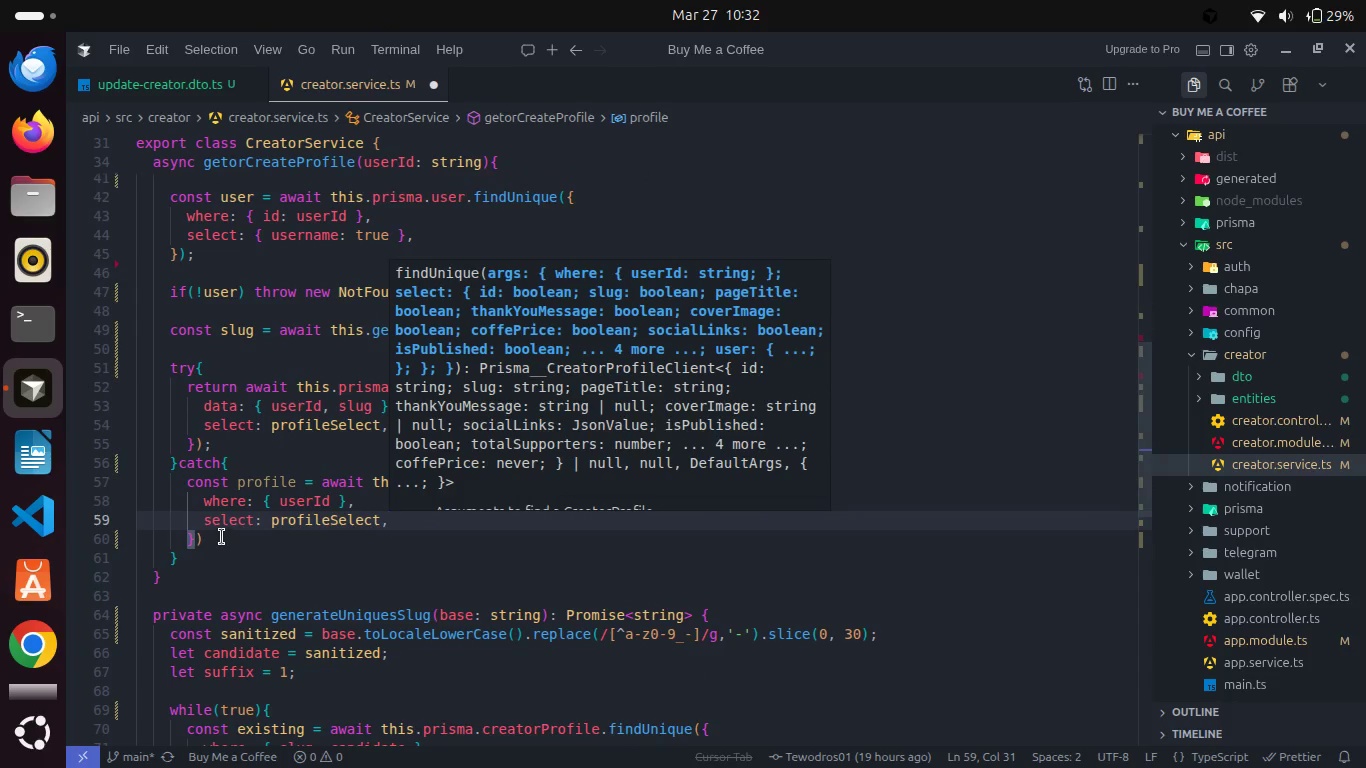 
left_click([222, 537])
 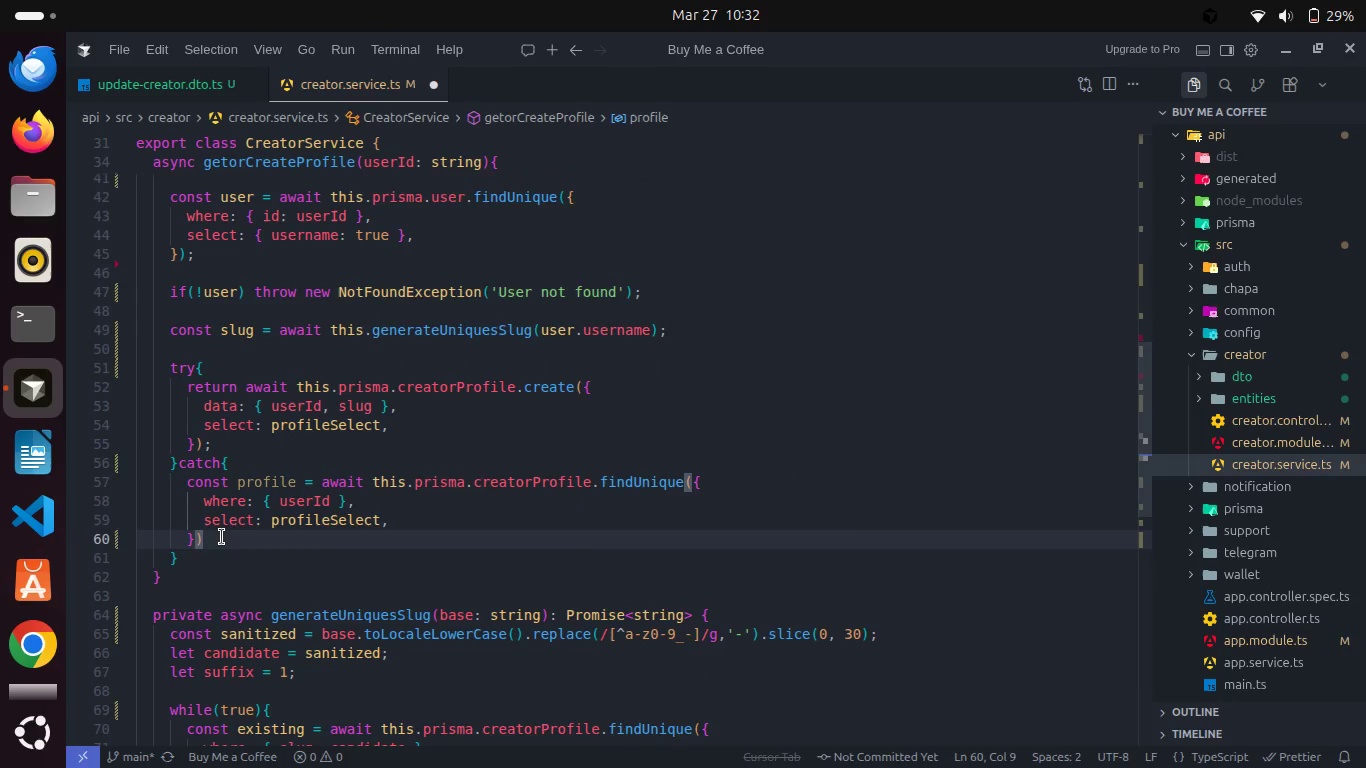 
key(Semicolon)
 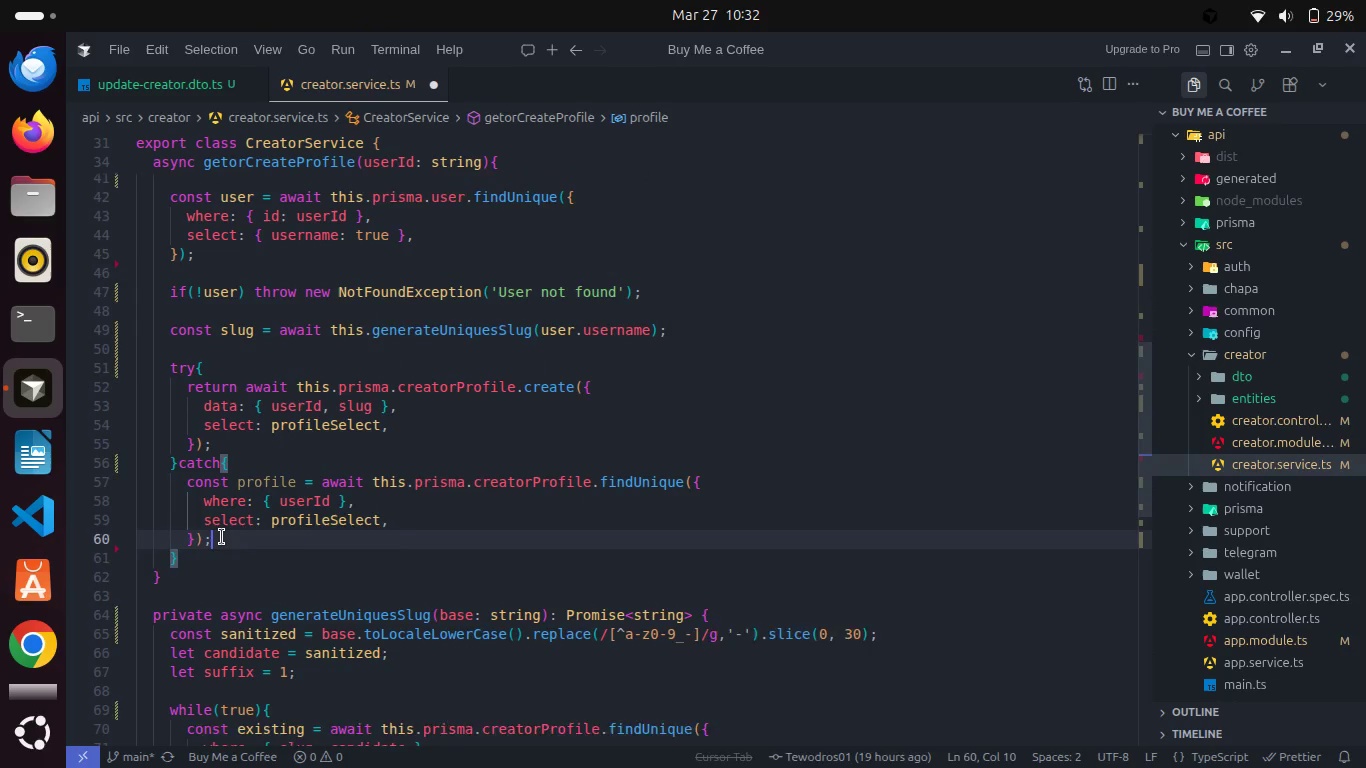 
key(Enter)
 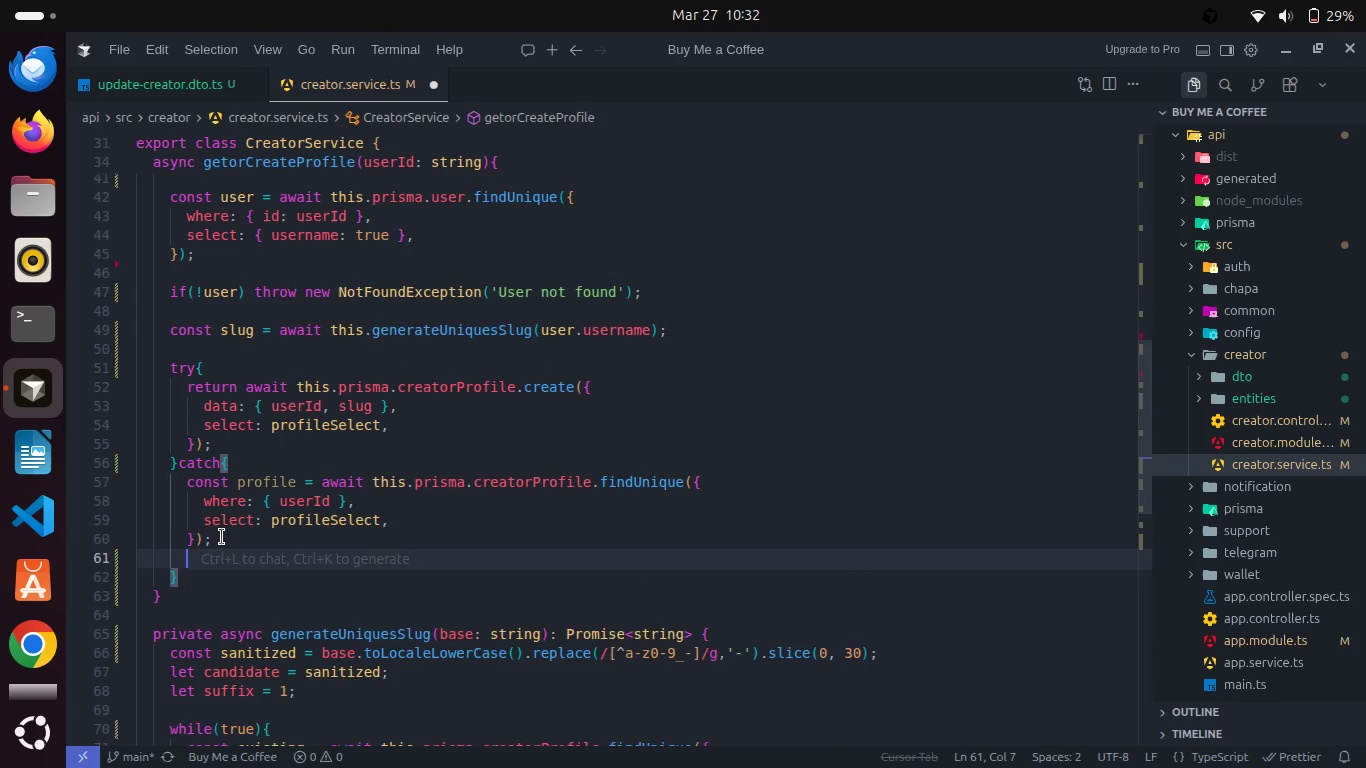 
key(Enter)
 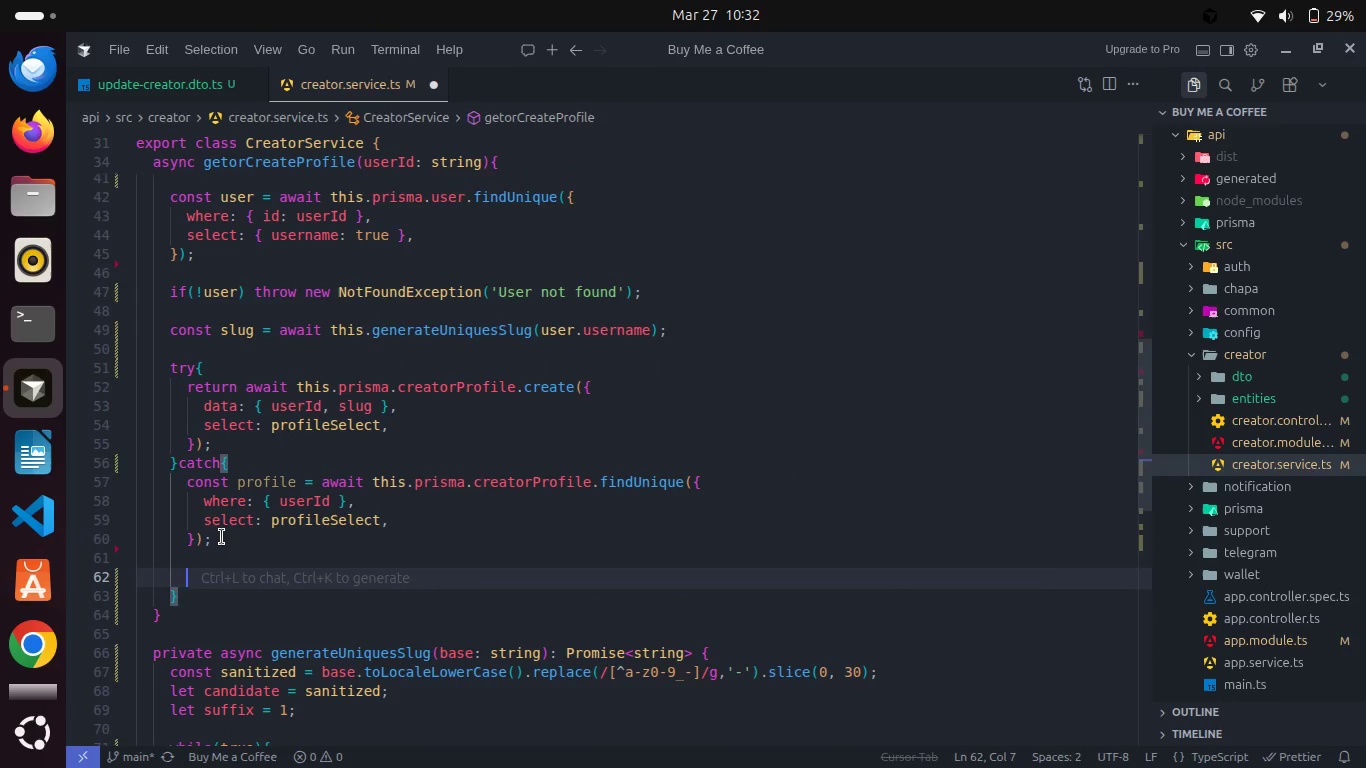 
type(if(prof)
 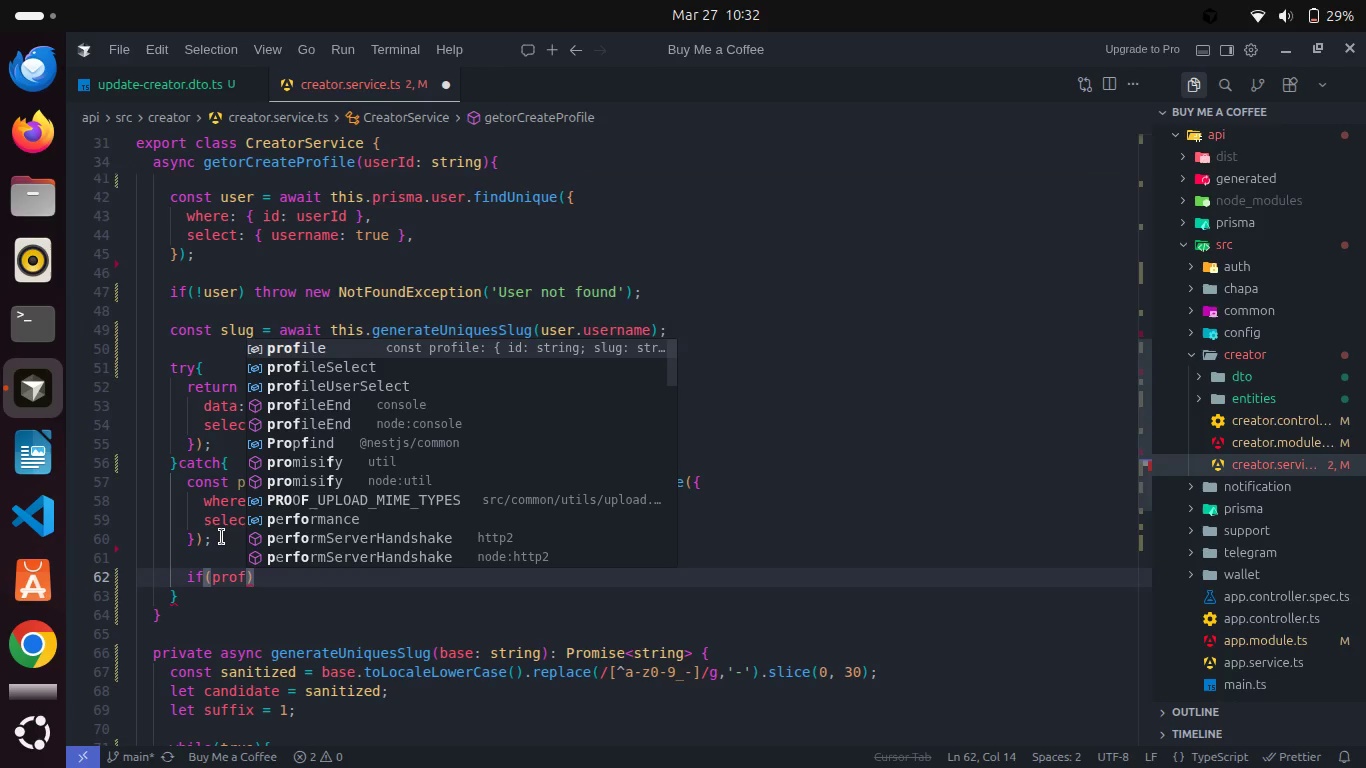 
key(Enter)
 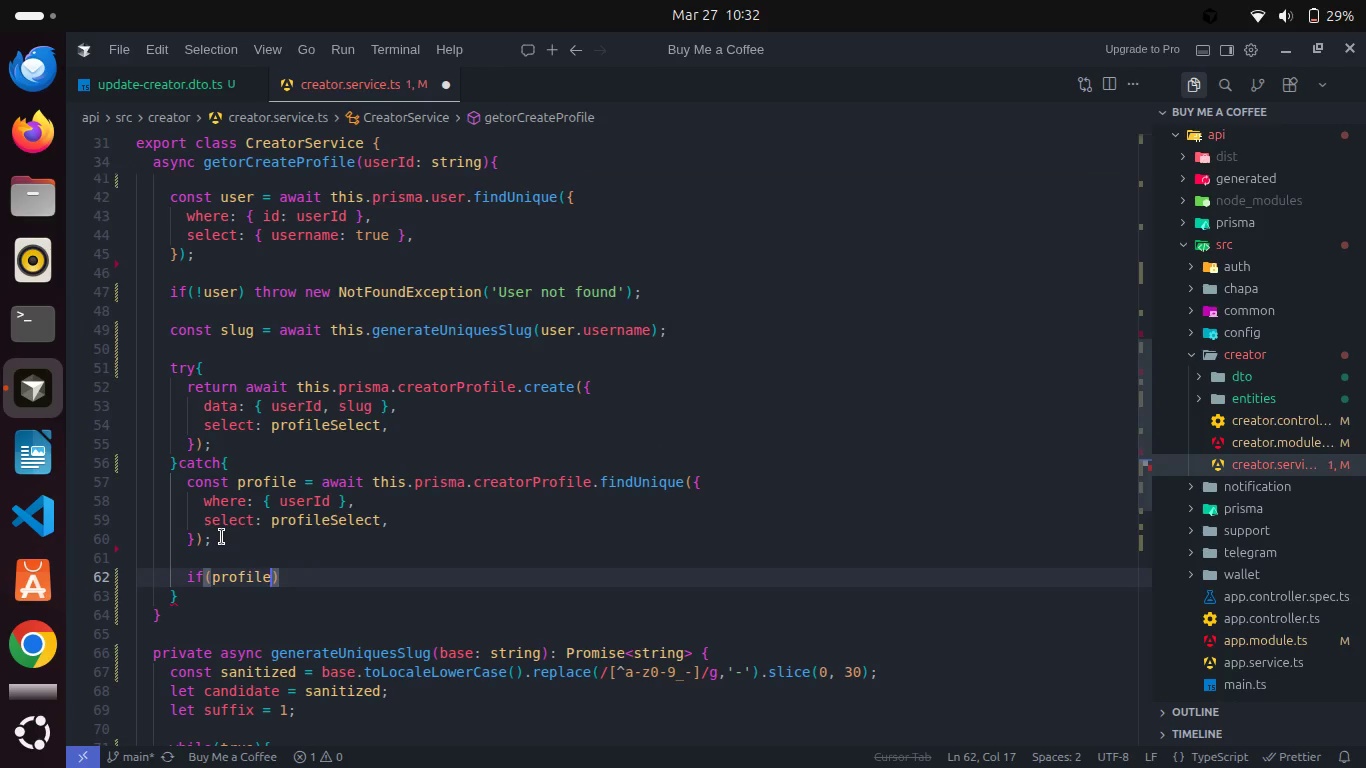 
key(ArrowRight)
 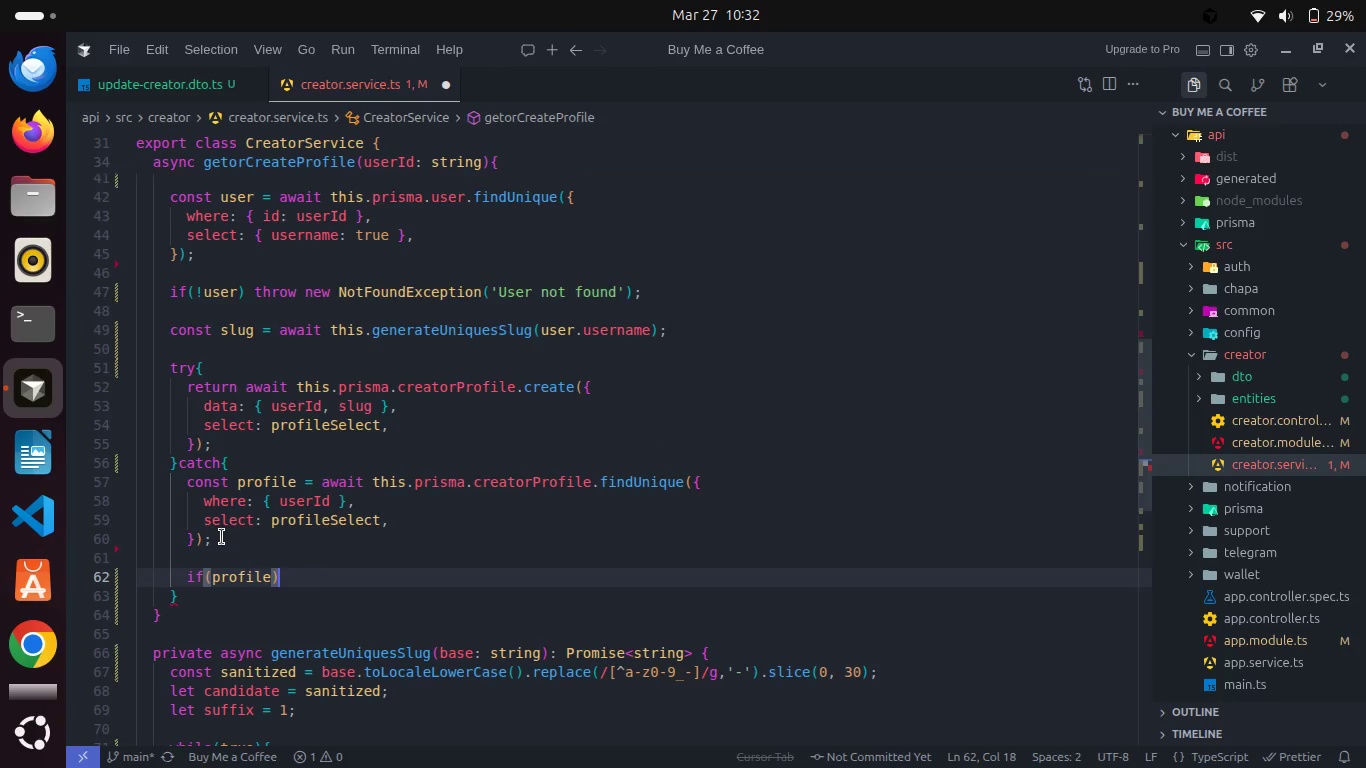 
type( ret)
 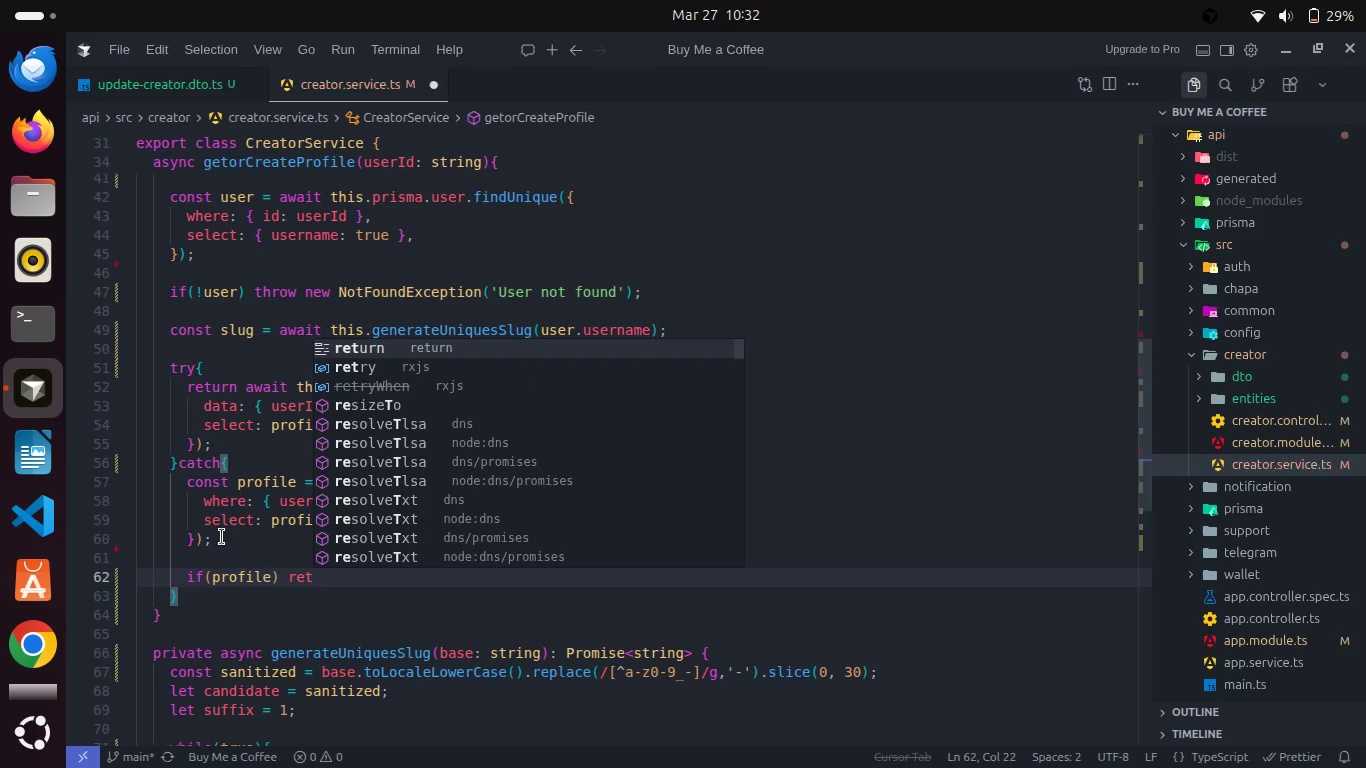 
key(Enter)
 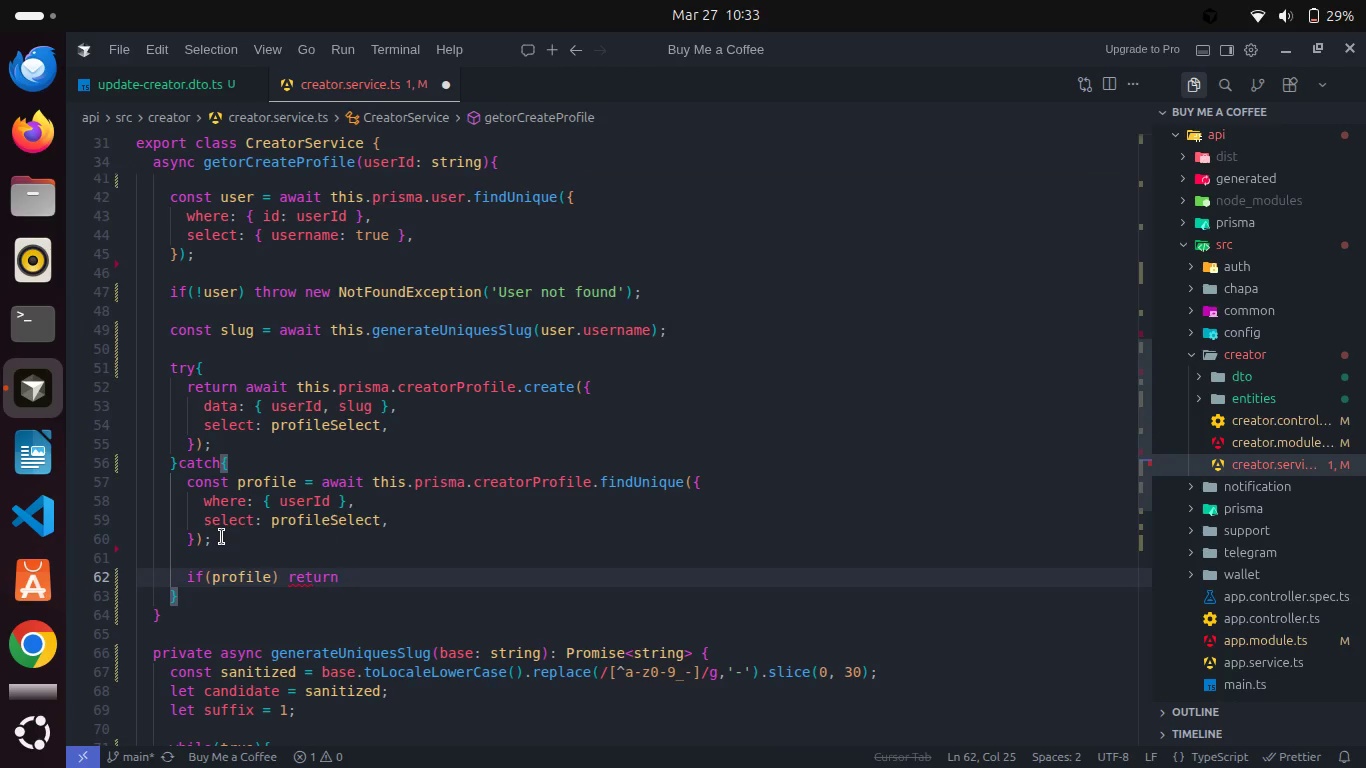 
type( prof)
 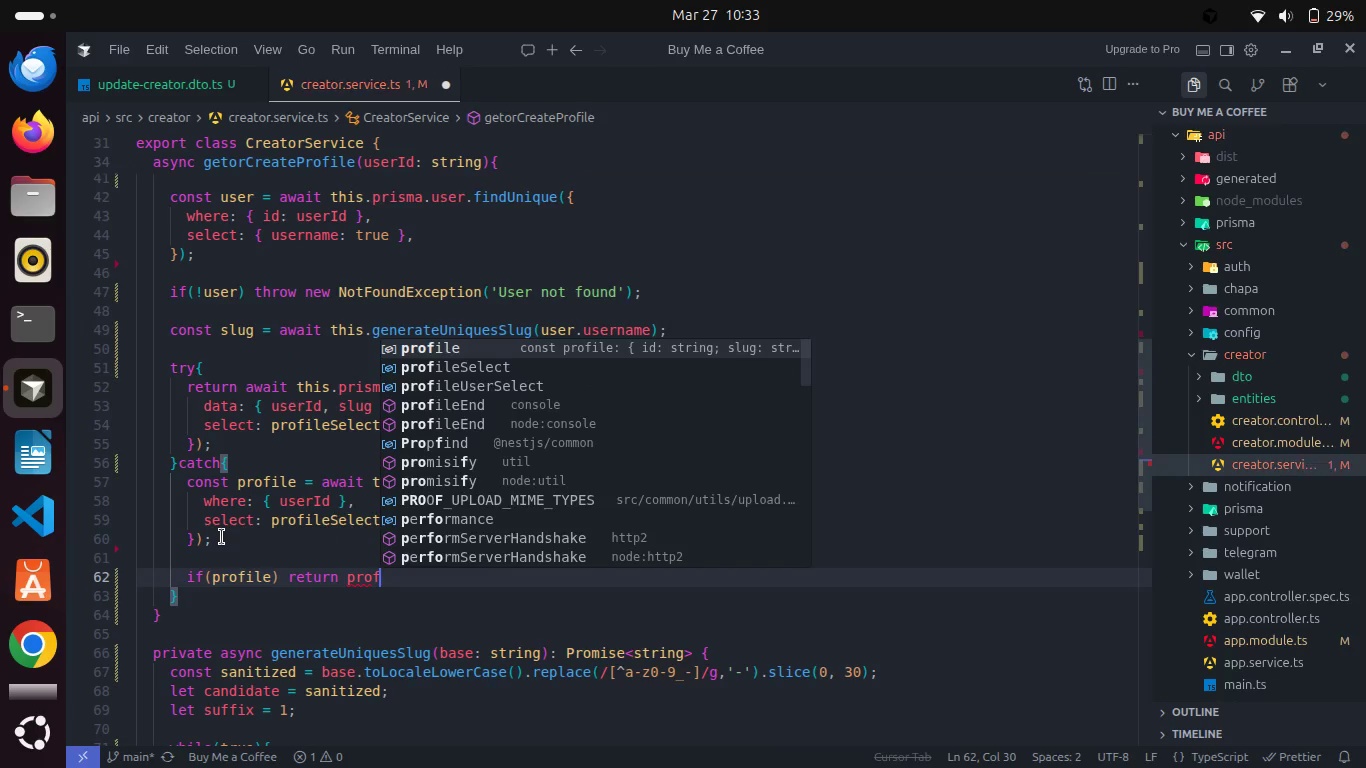 
key(Enter)
 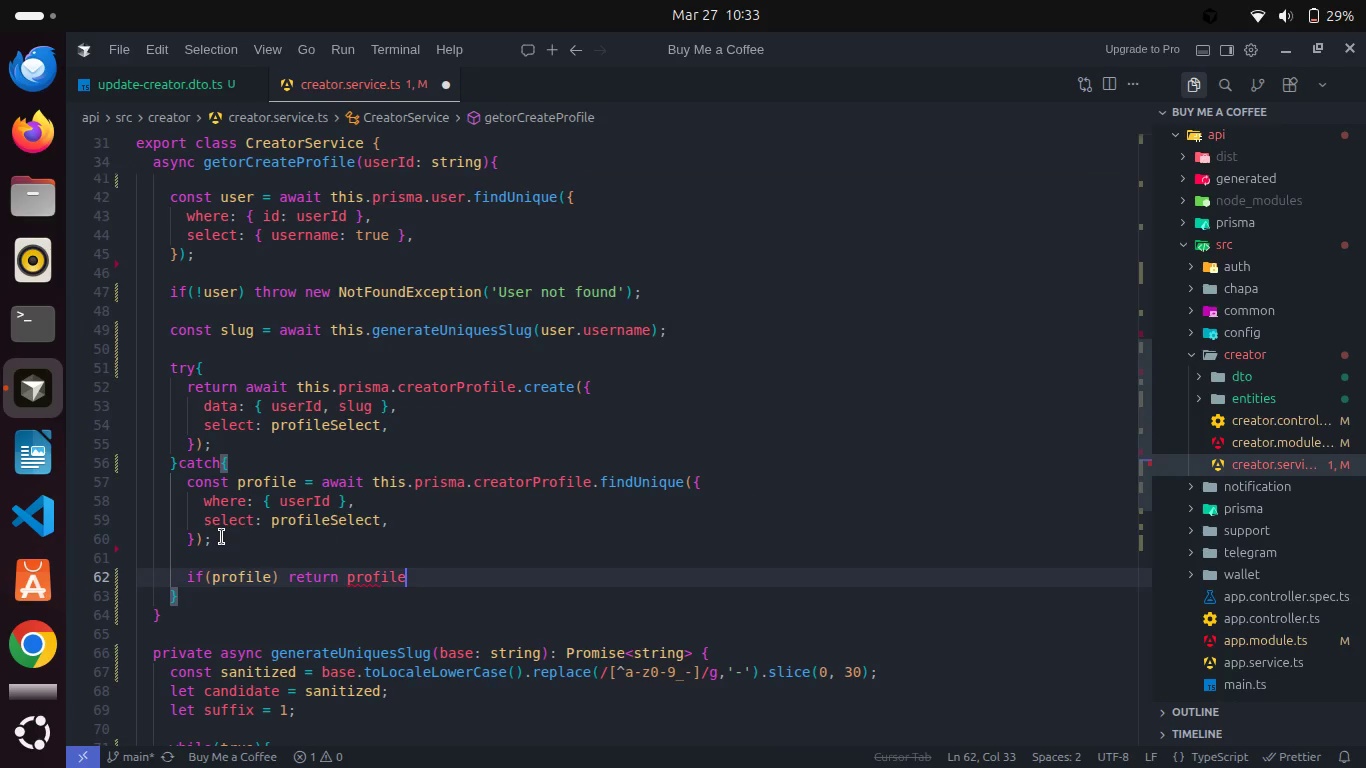 
key(Semicolon)
 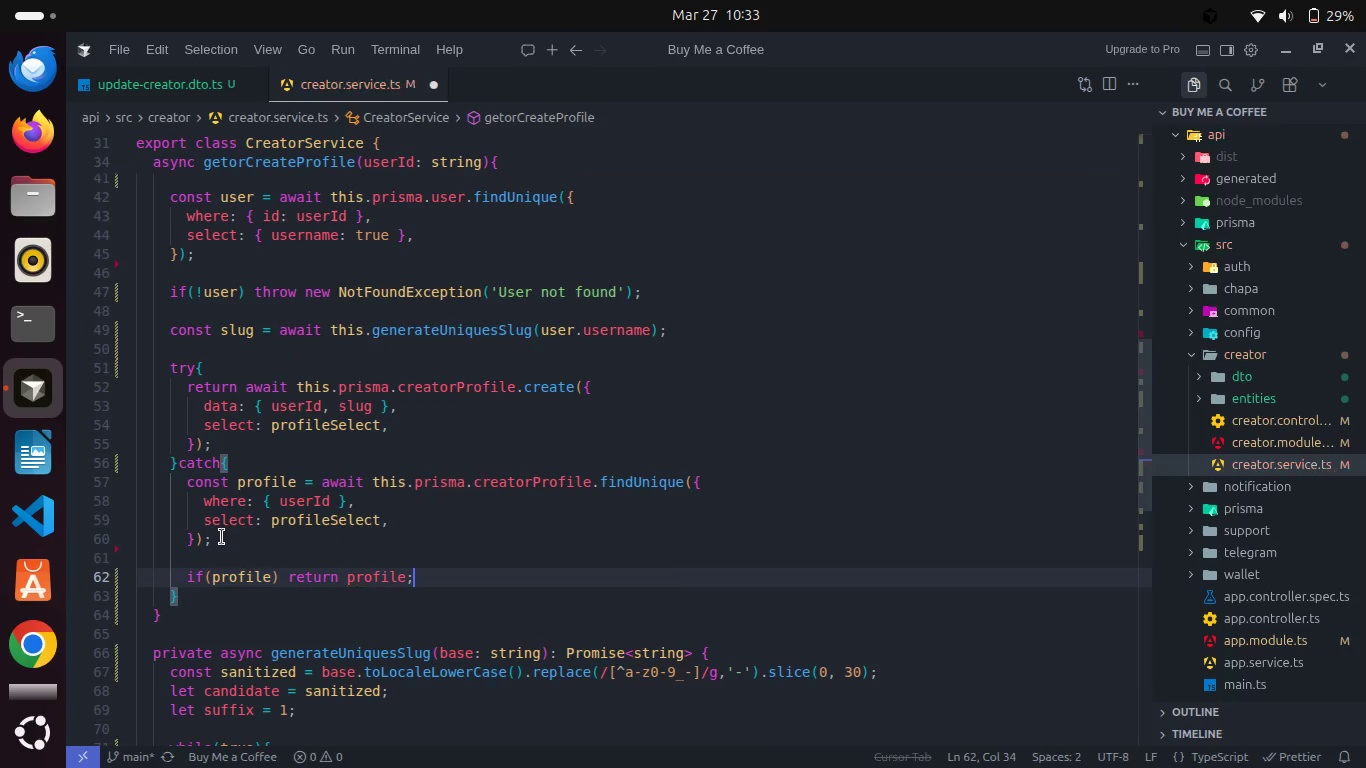 
key(Enter)
 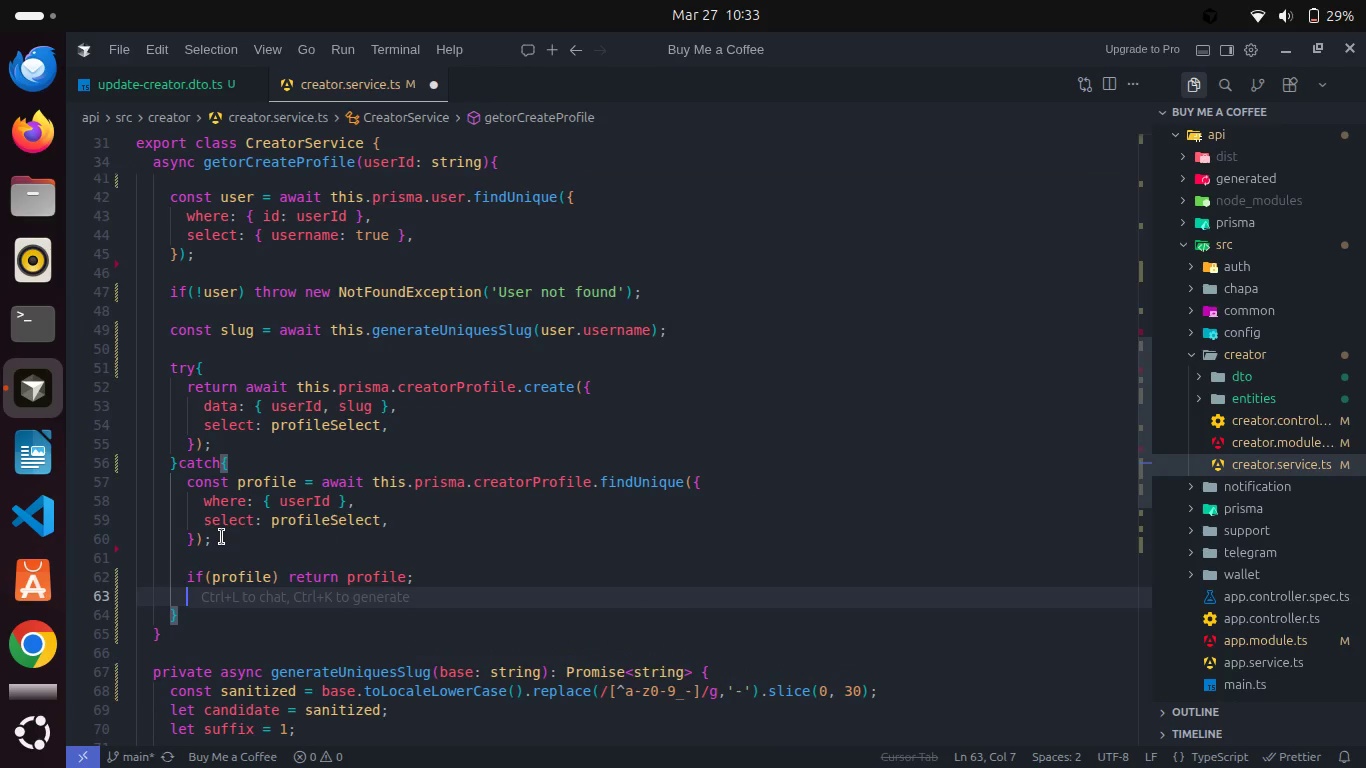 
key(Enter)
 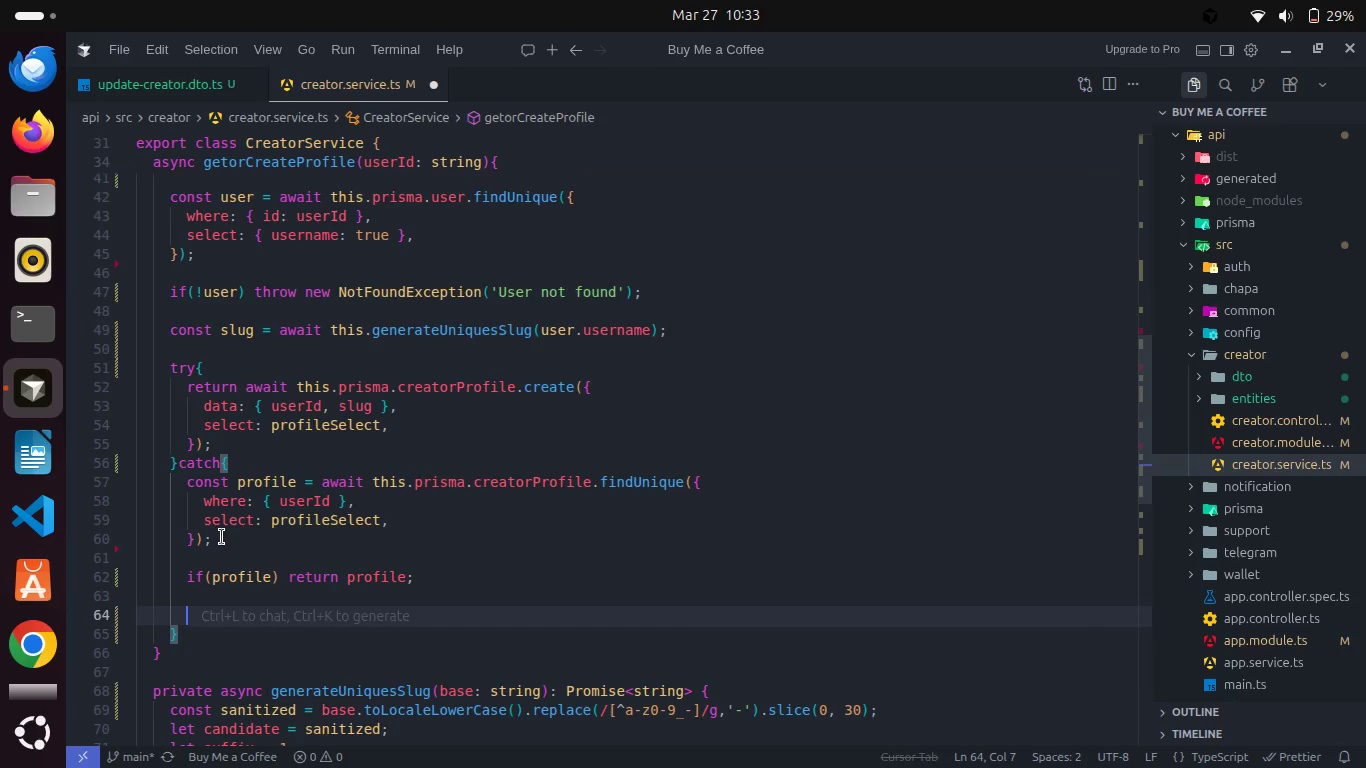 
type(thr)
 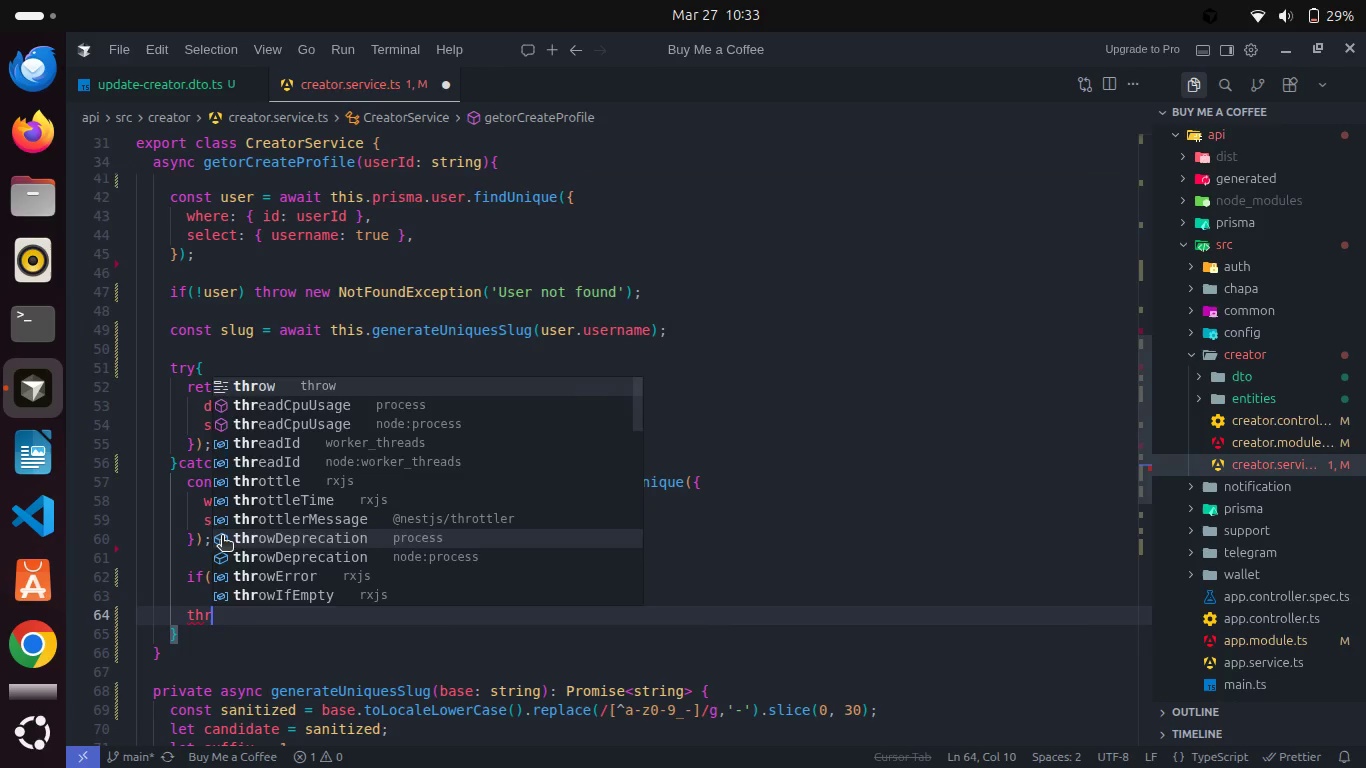 
key(Enter)
 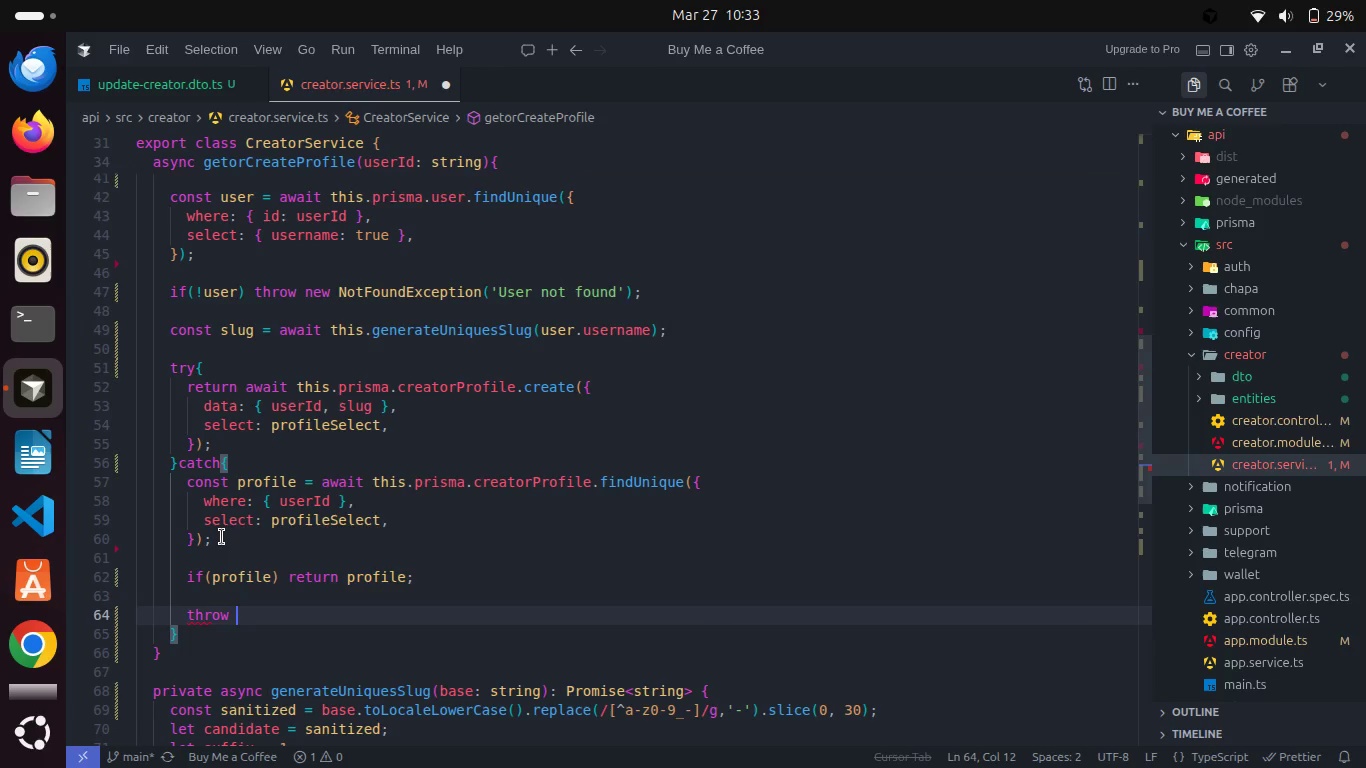 
type( new Confili)
 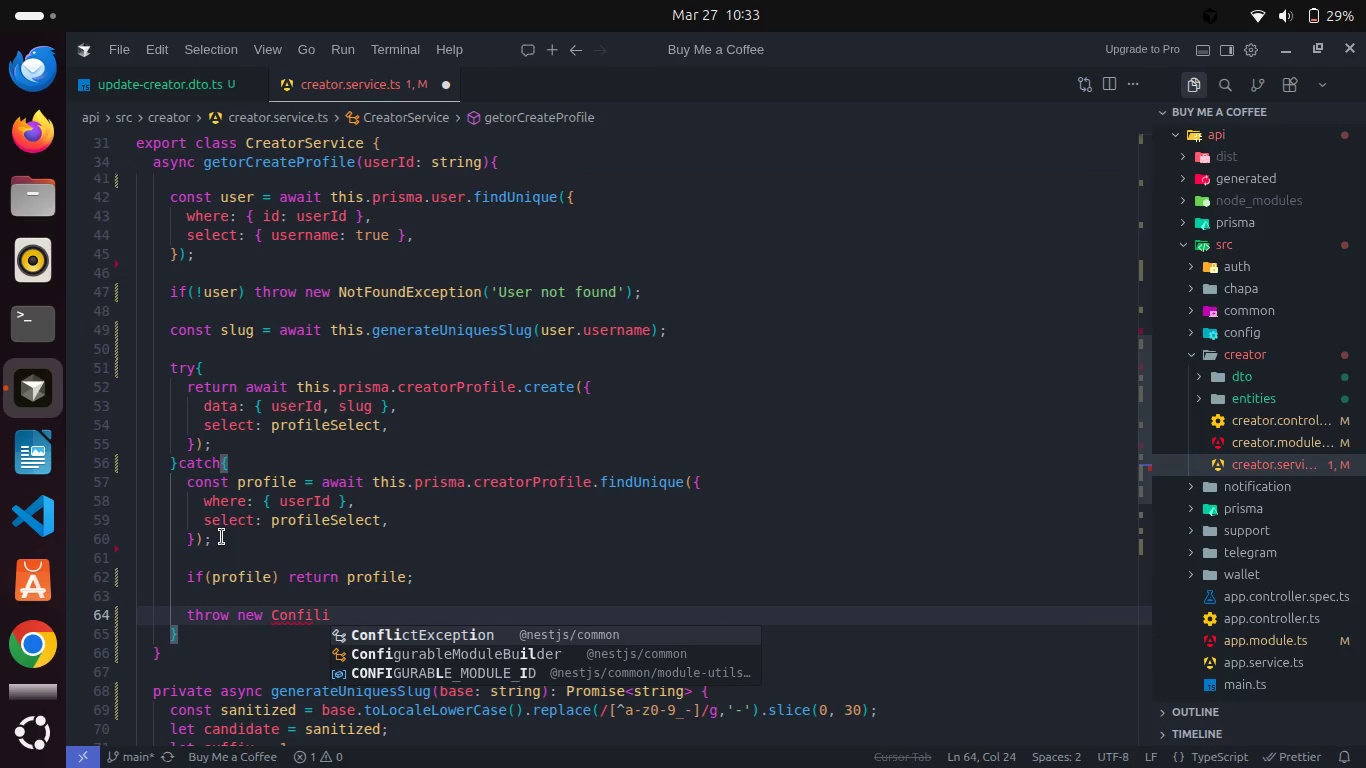 
key(Enter)
 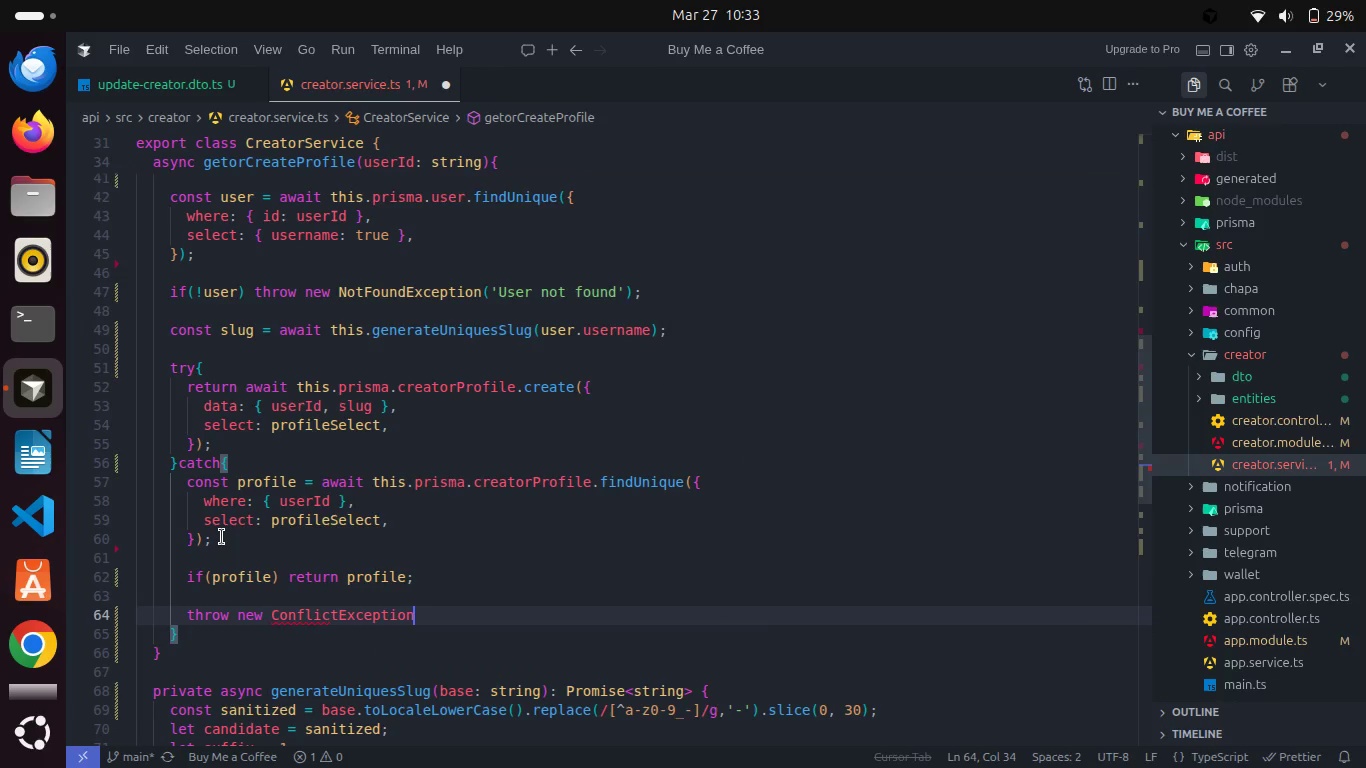 
type(('Failed to create crr)
key(Backspace)
type(eator proi)
key(Backspace)
type(file)
 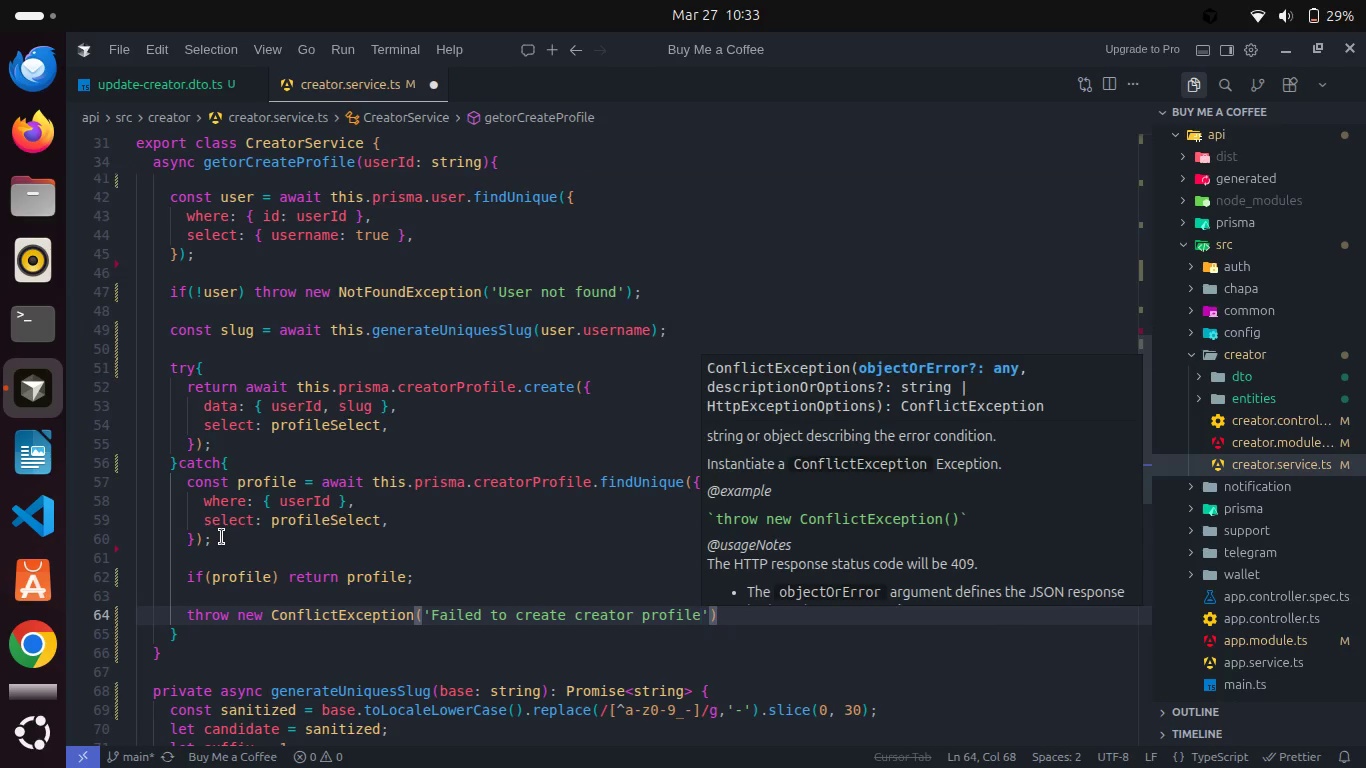 
key(ArrowRight)
 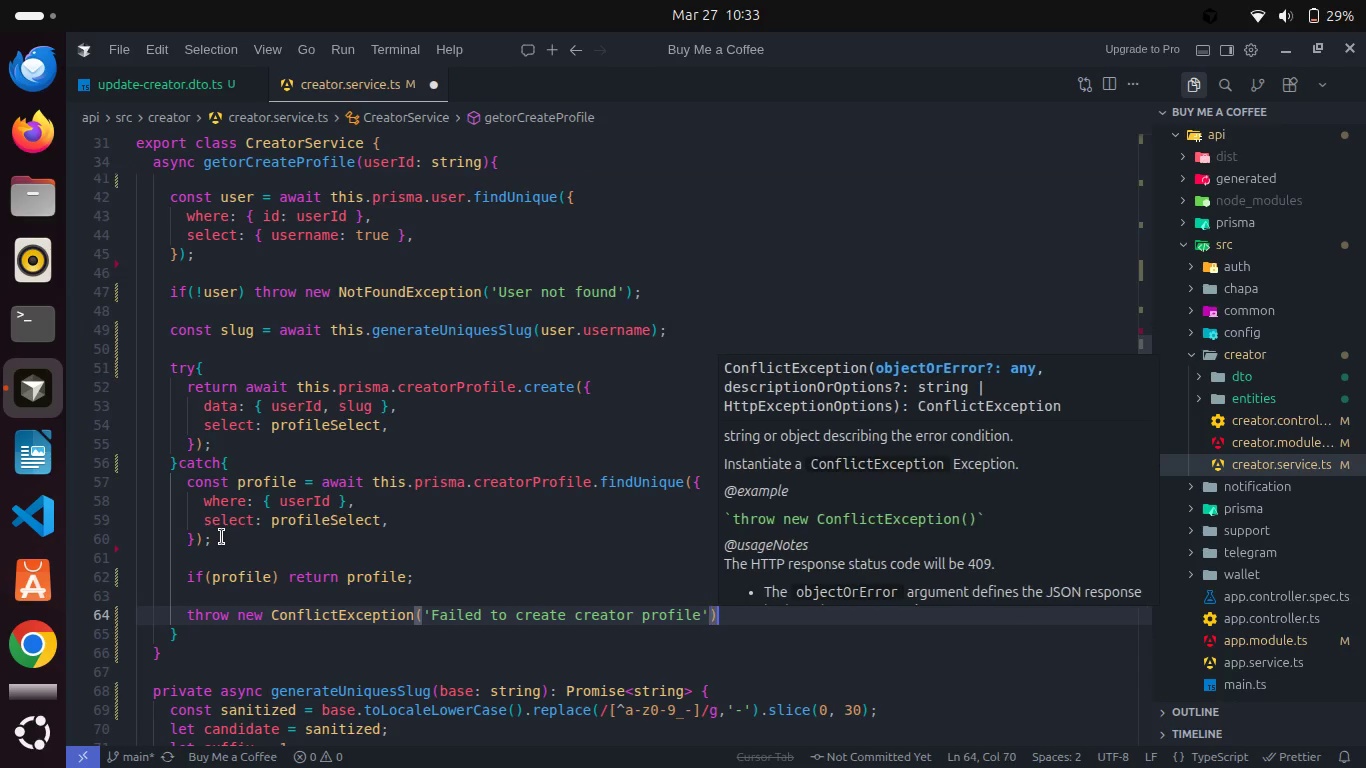 
key(ArrowRight)
 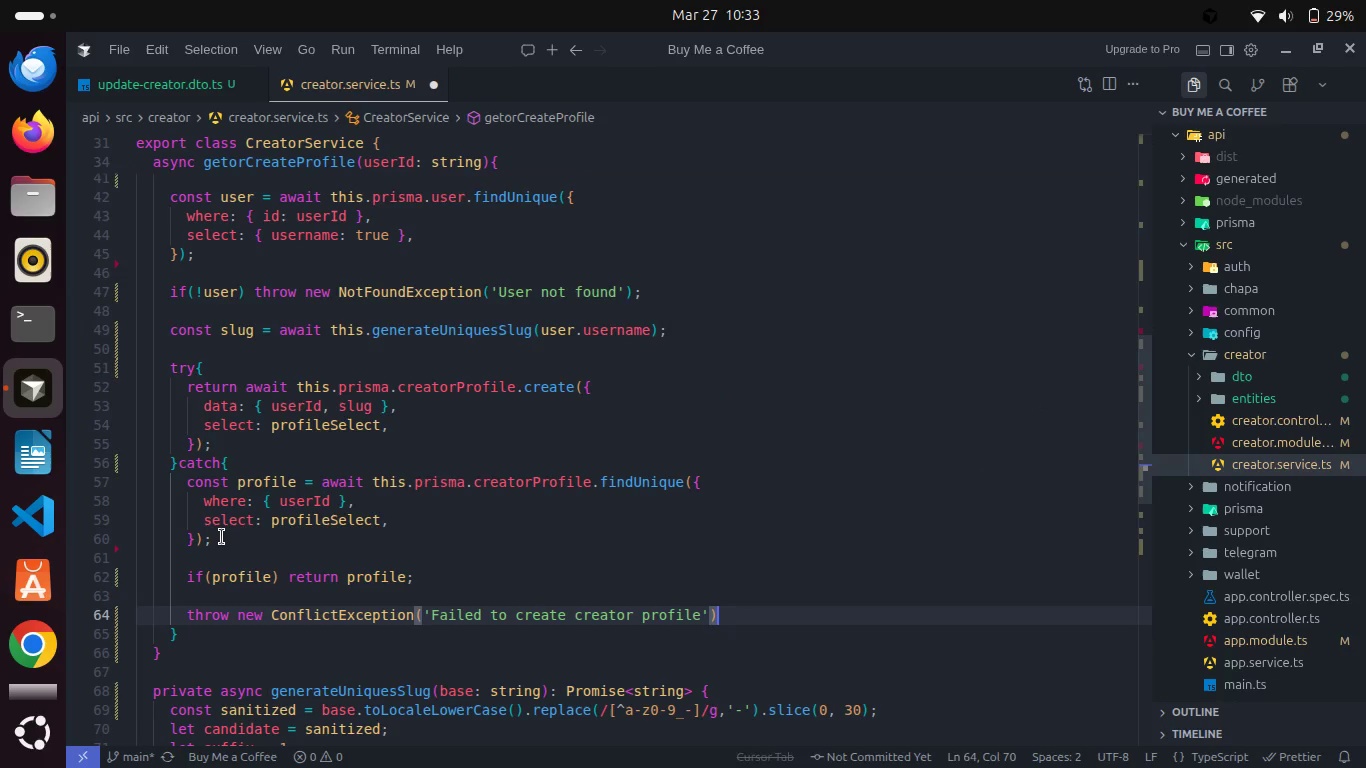 
key(Semicolon)
 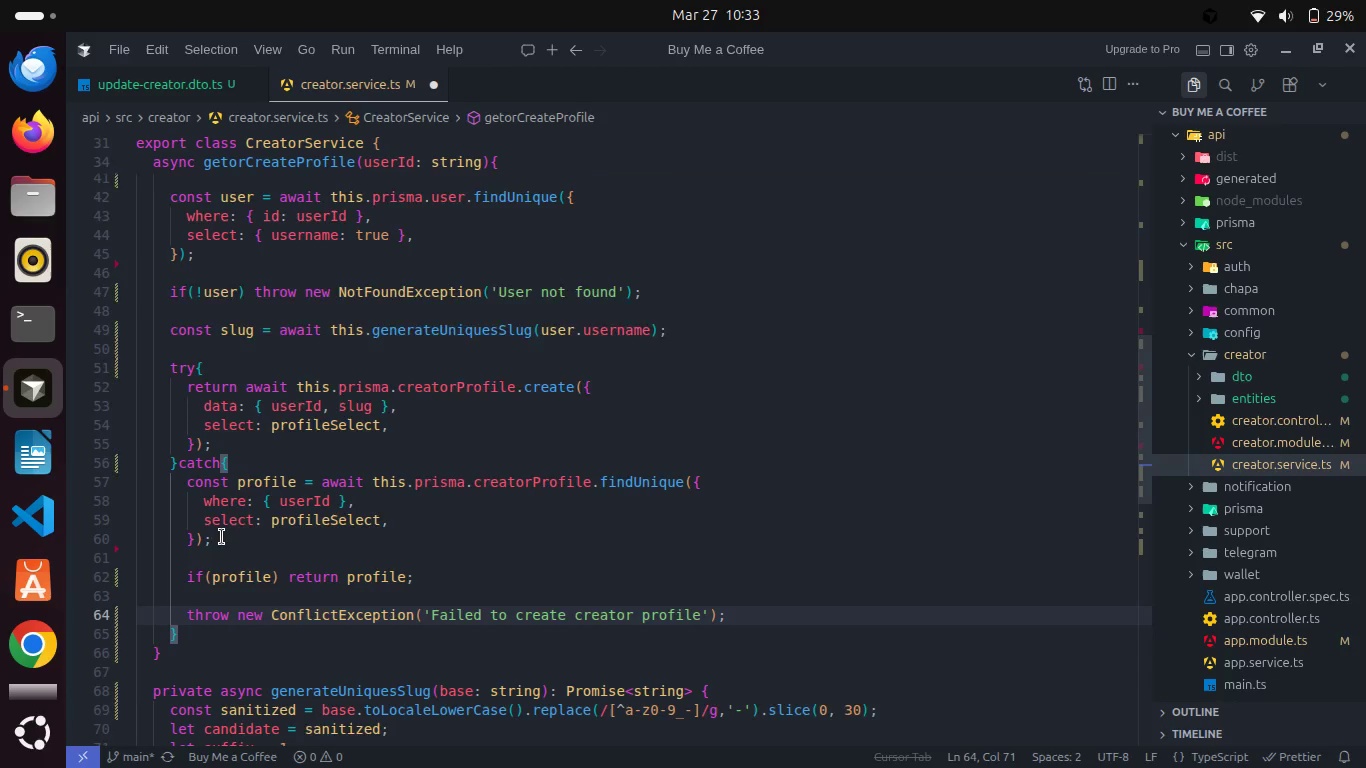 
key(Control+S)
 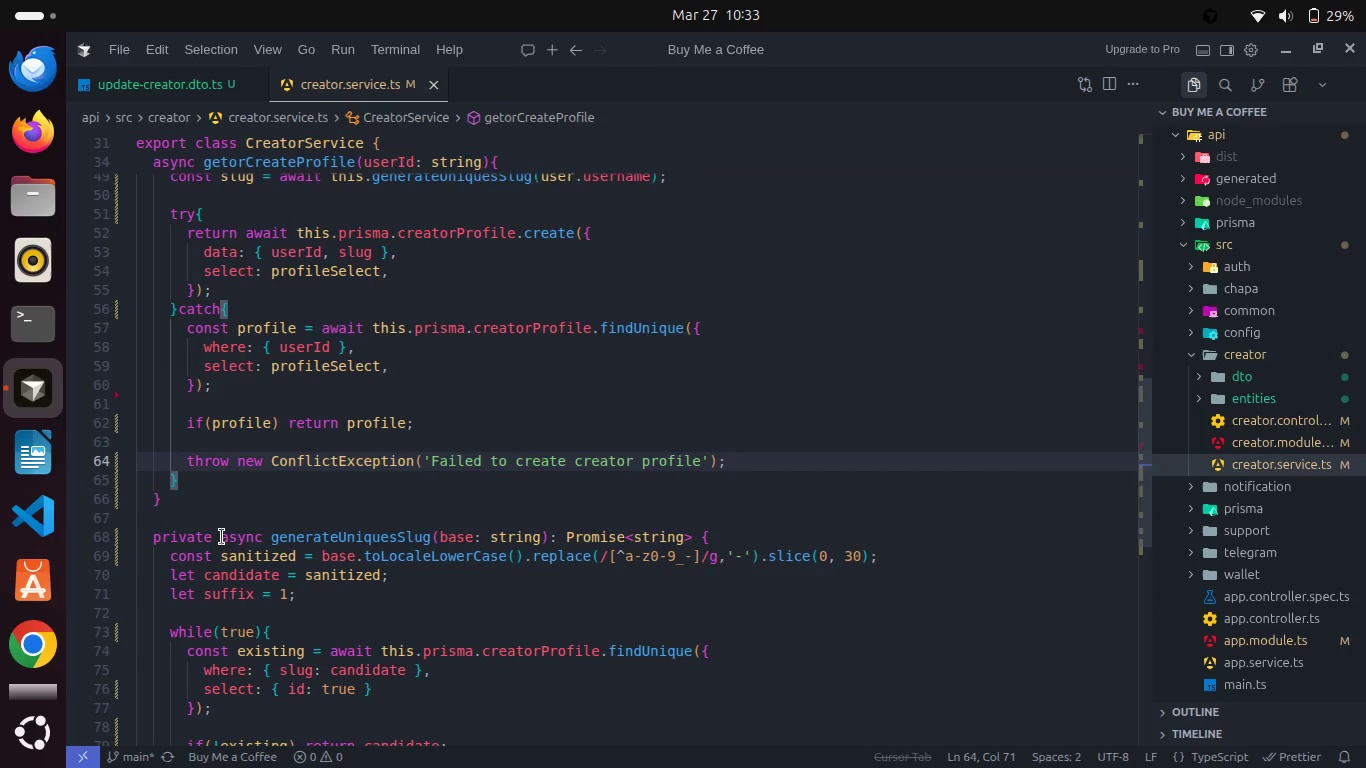 
scroll: coordinate [225, 494], scroll_direction: down, amount: 3.0
 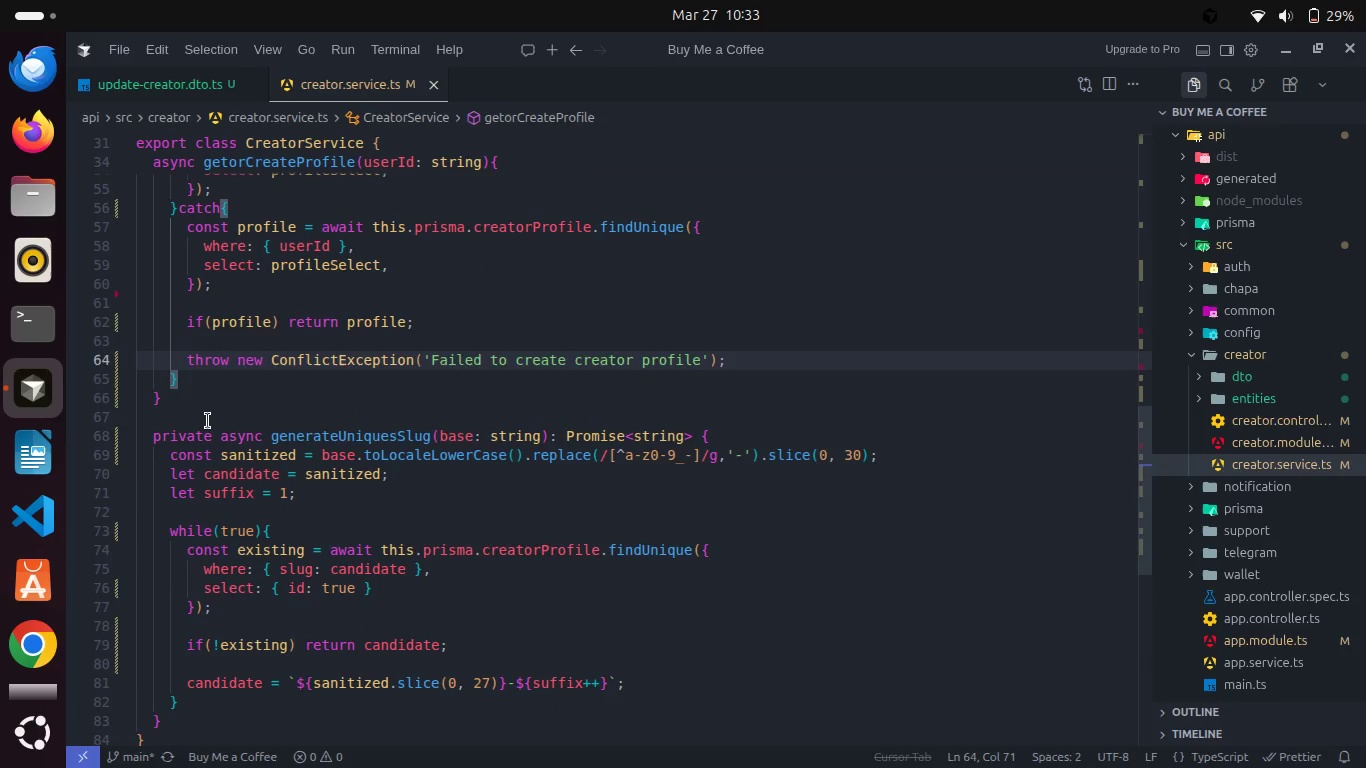 
left_click([208, 421])
 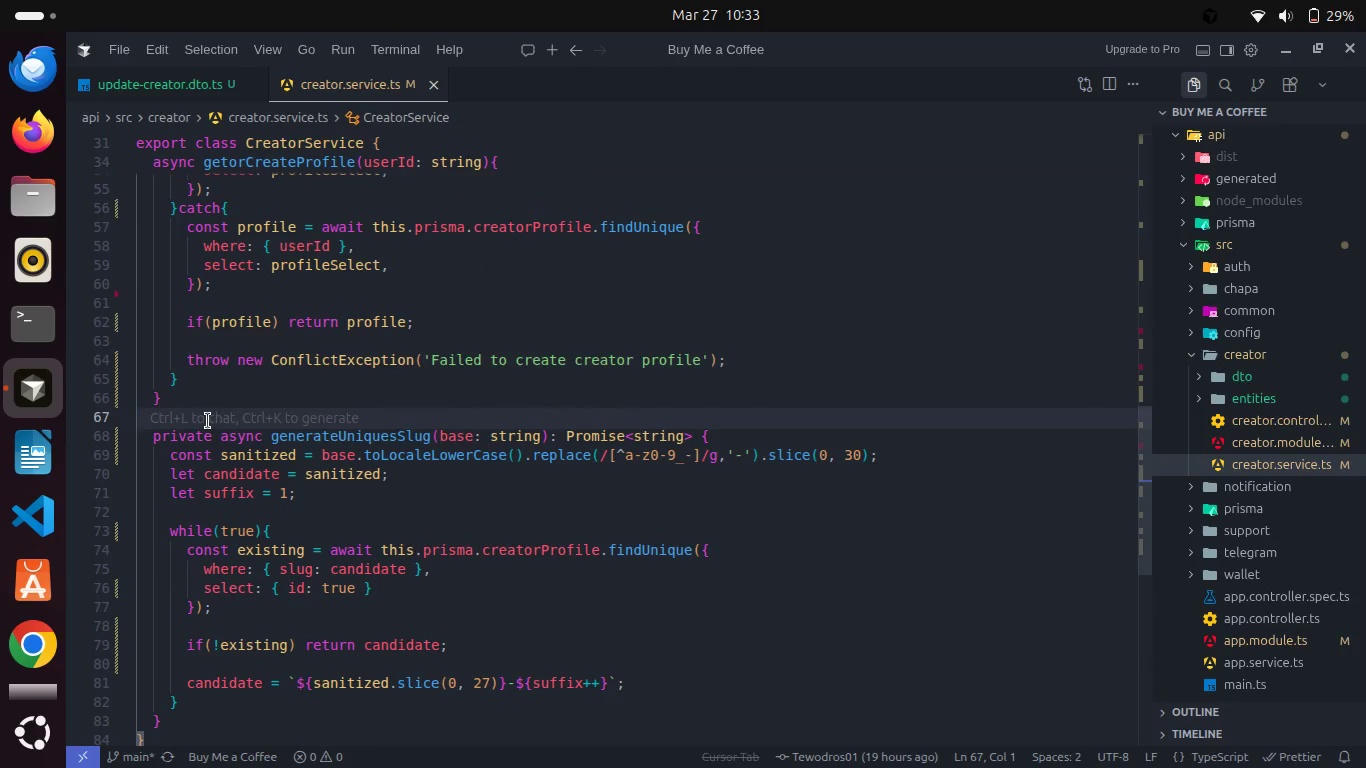 
key(Enter)
 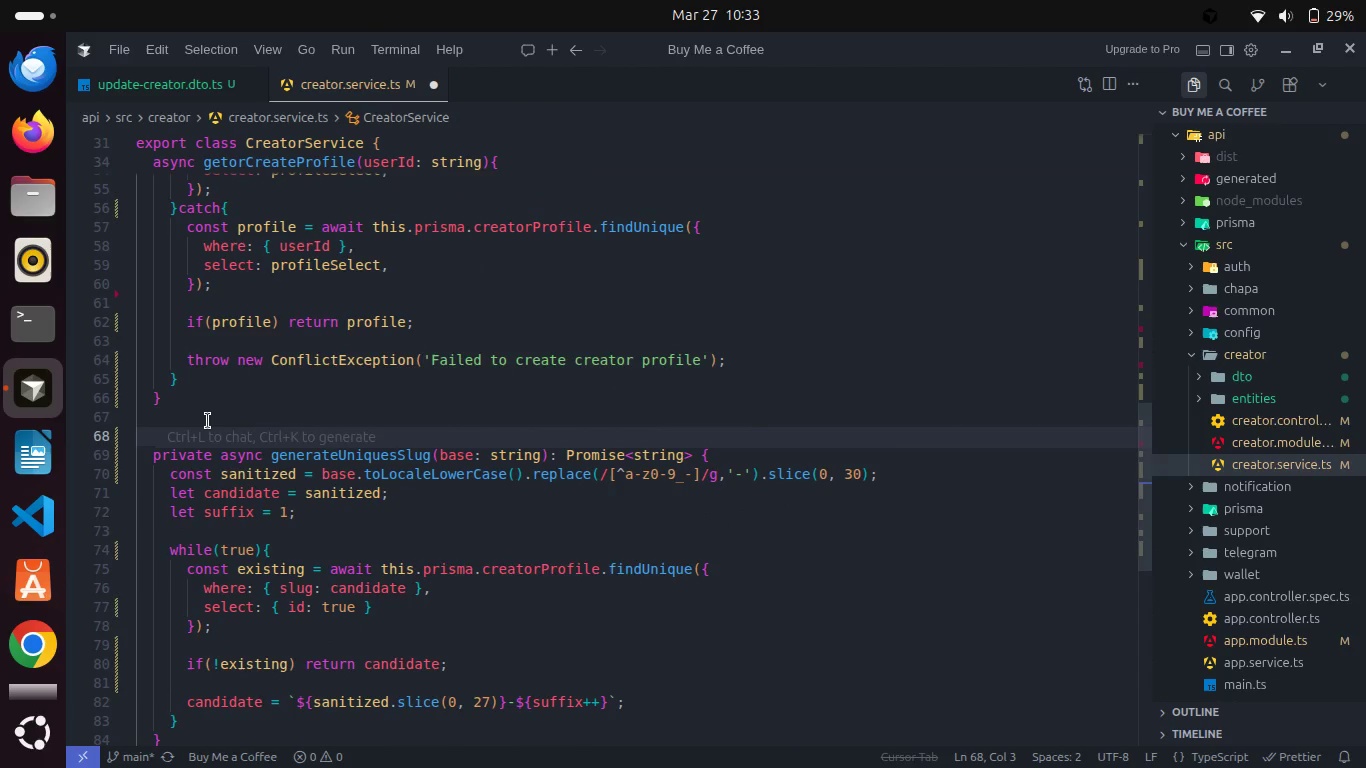 
type(asyn)
 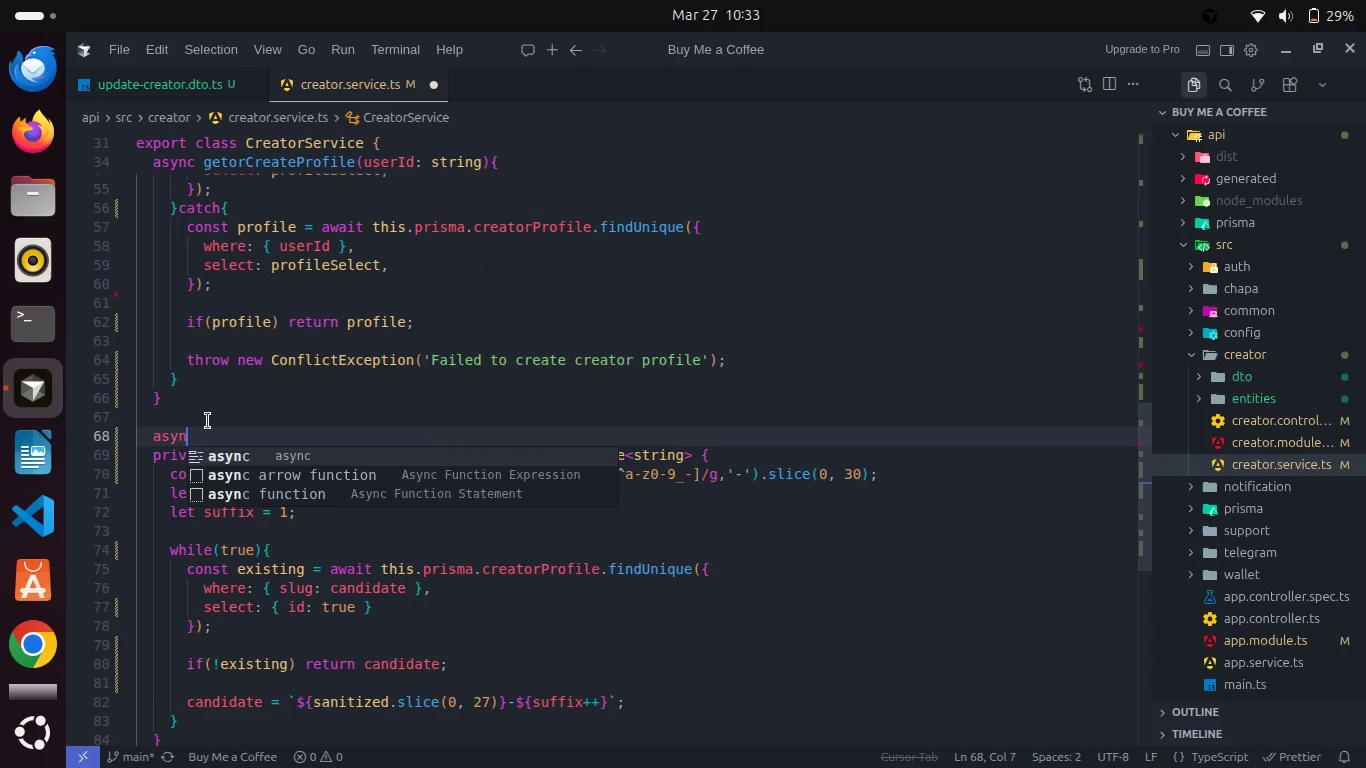 
key(Enter)
 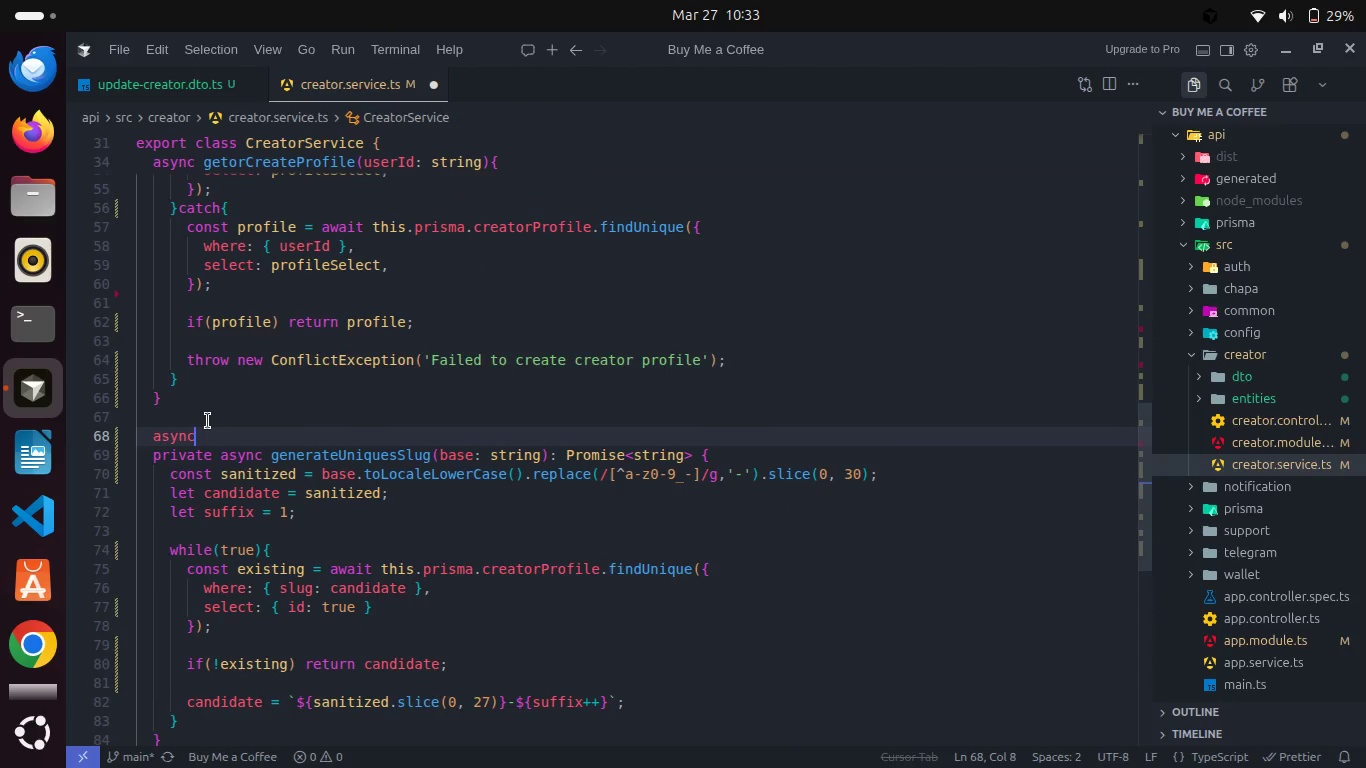 
type( updateProfile(userId: string, dto: Update)
 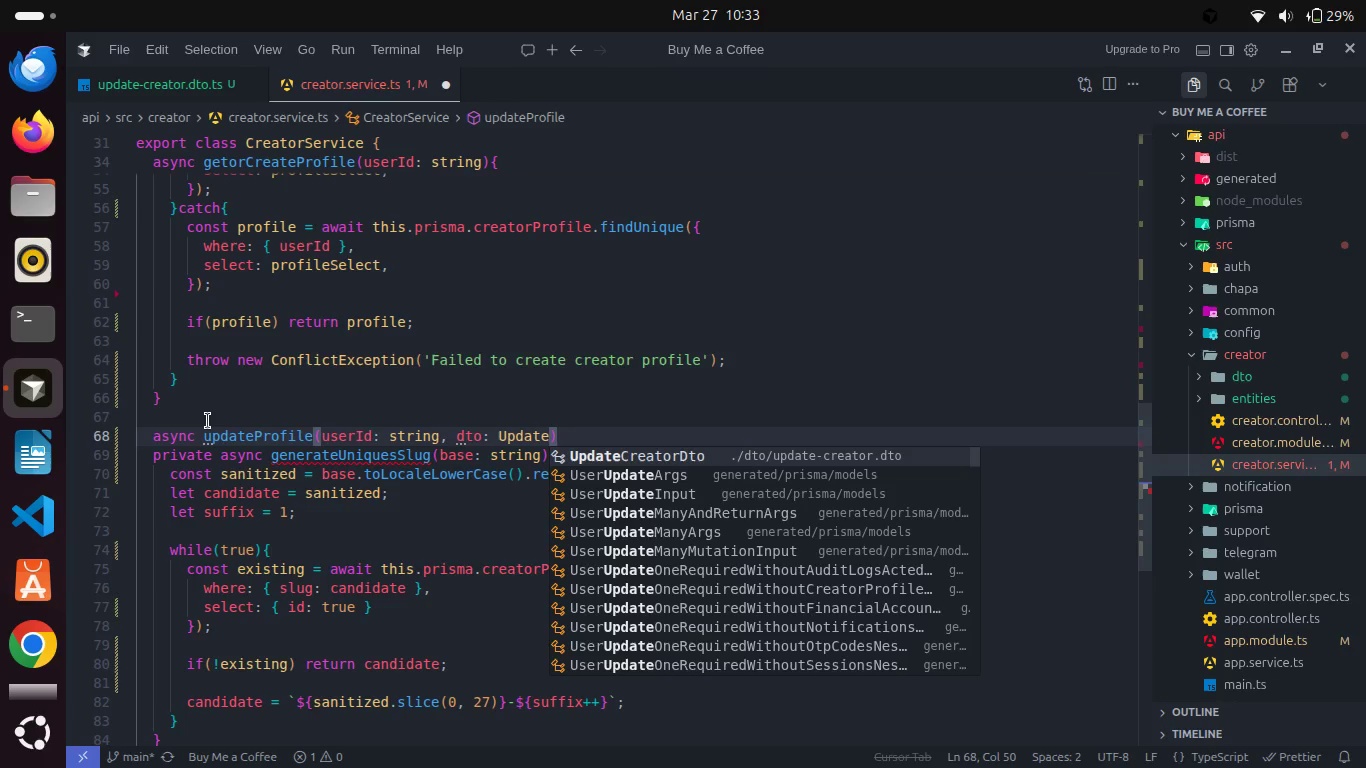 
wait(7.68)
 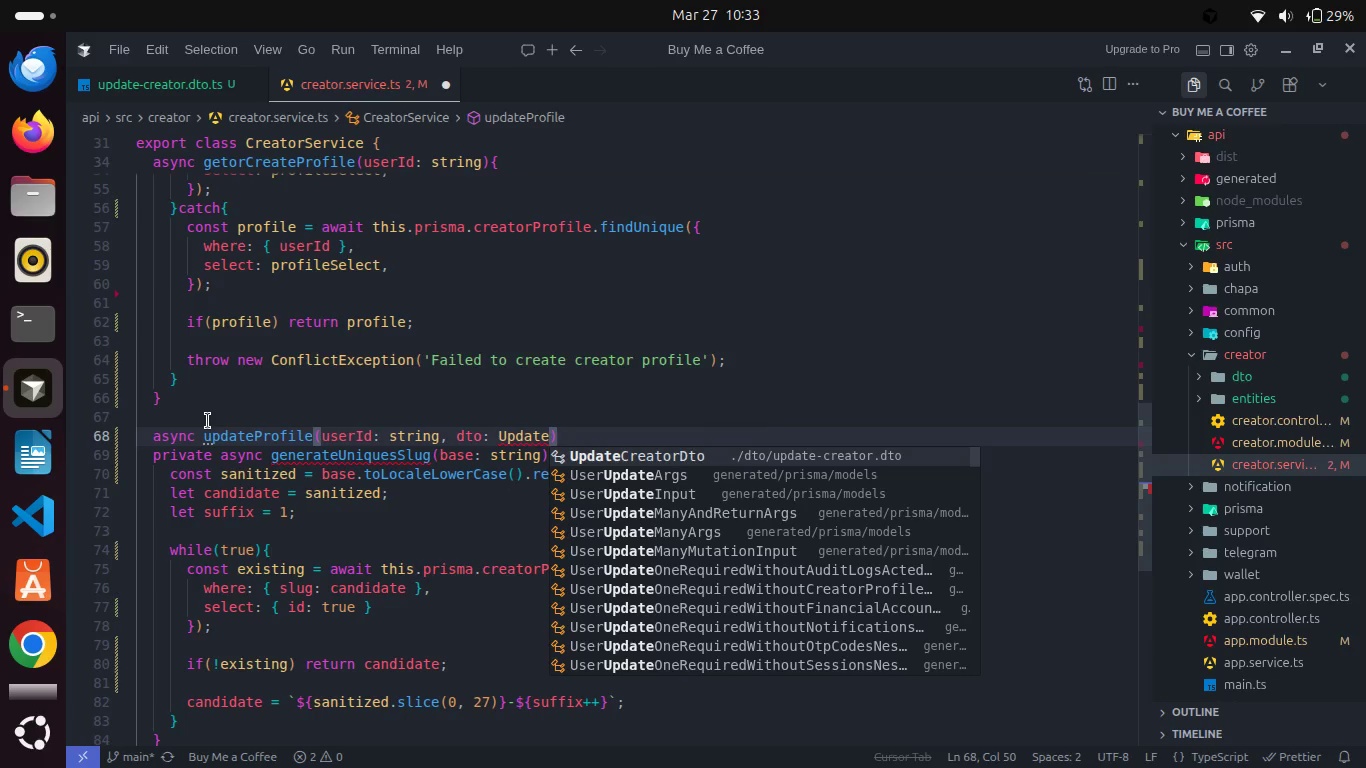 
key(Enter)
 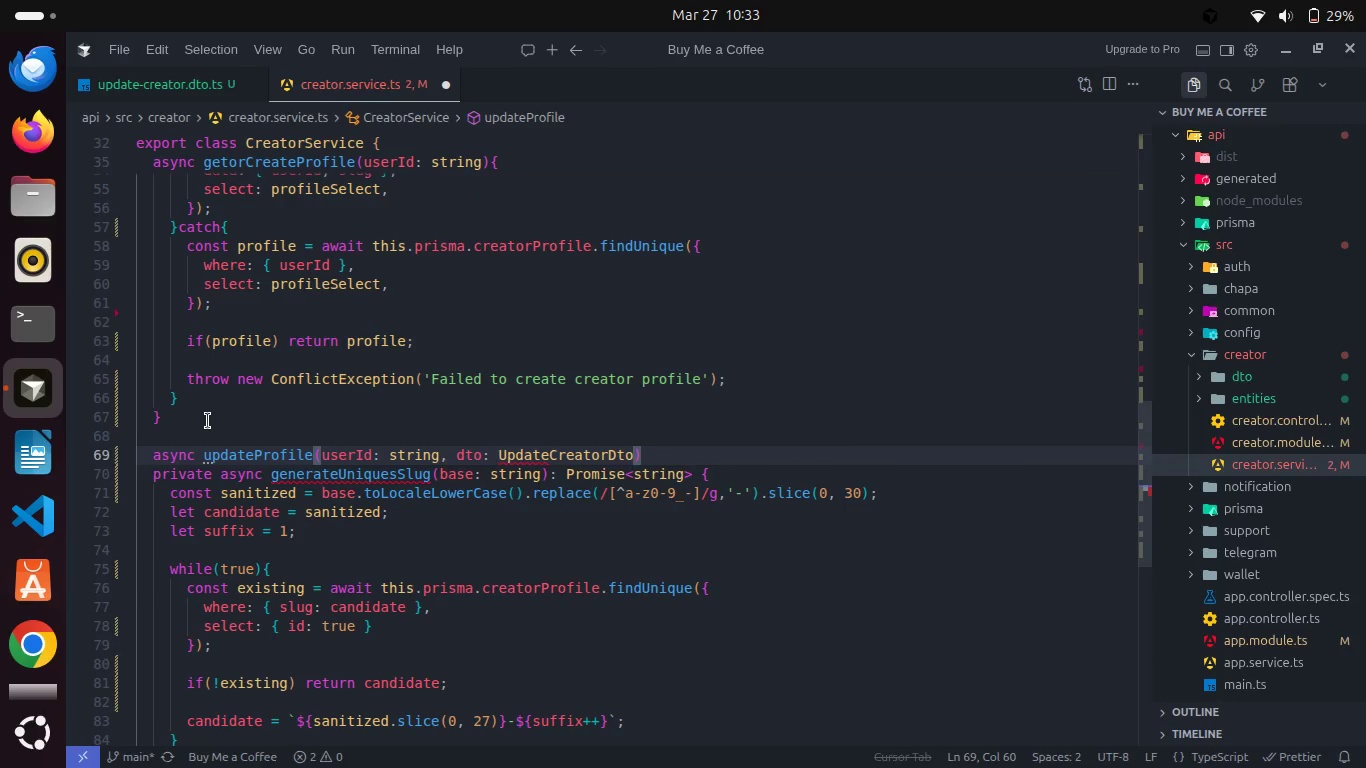 
key(ArrowRight)
 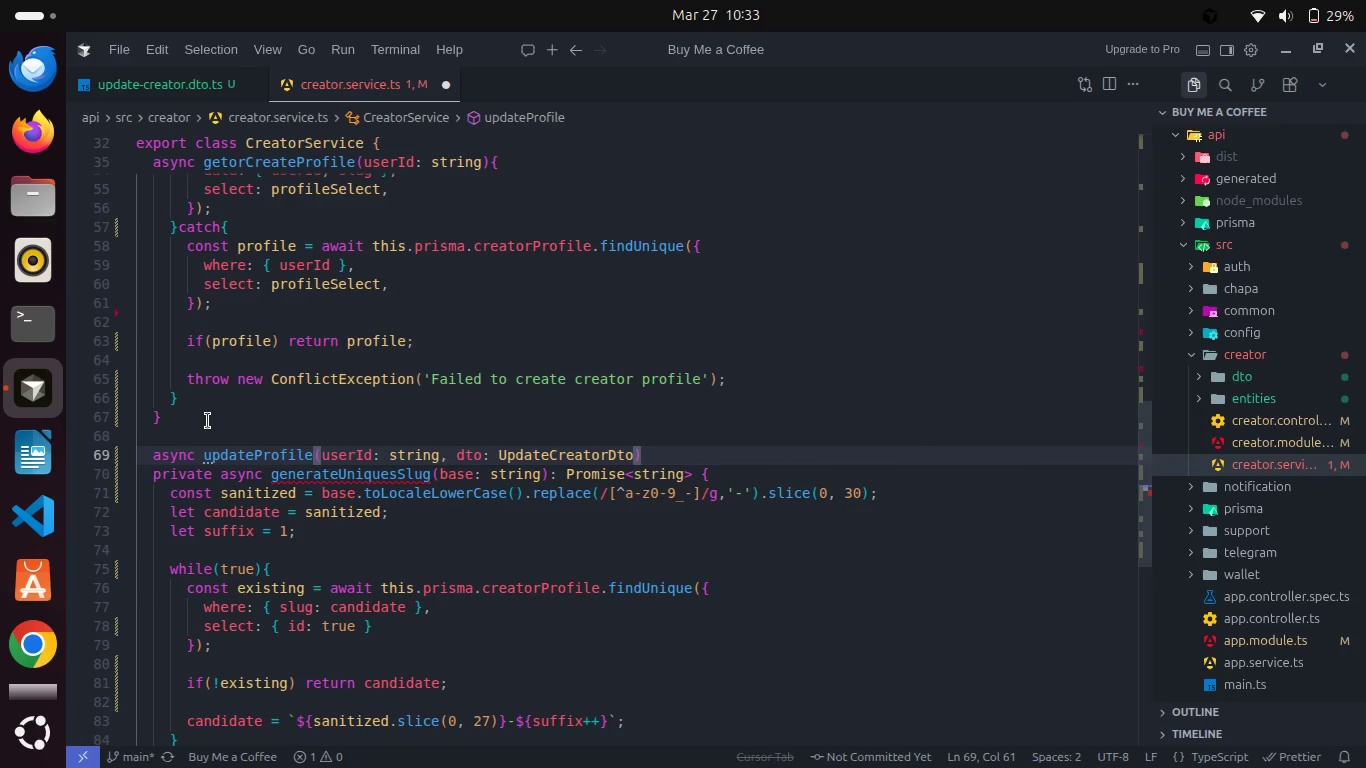 
key(Semicolon)
 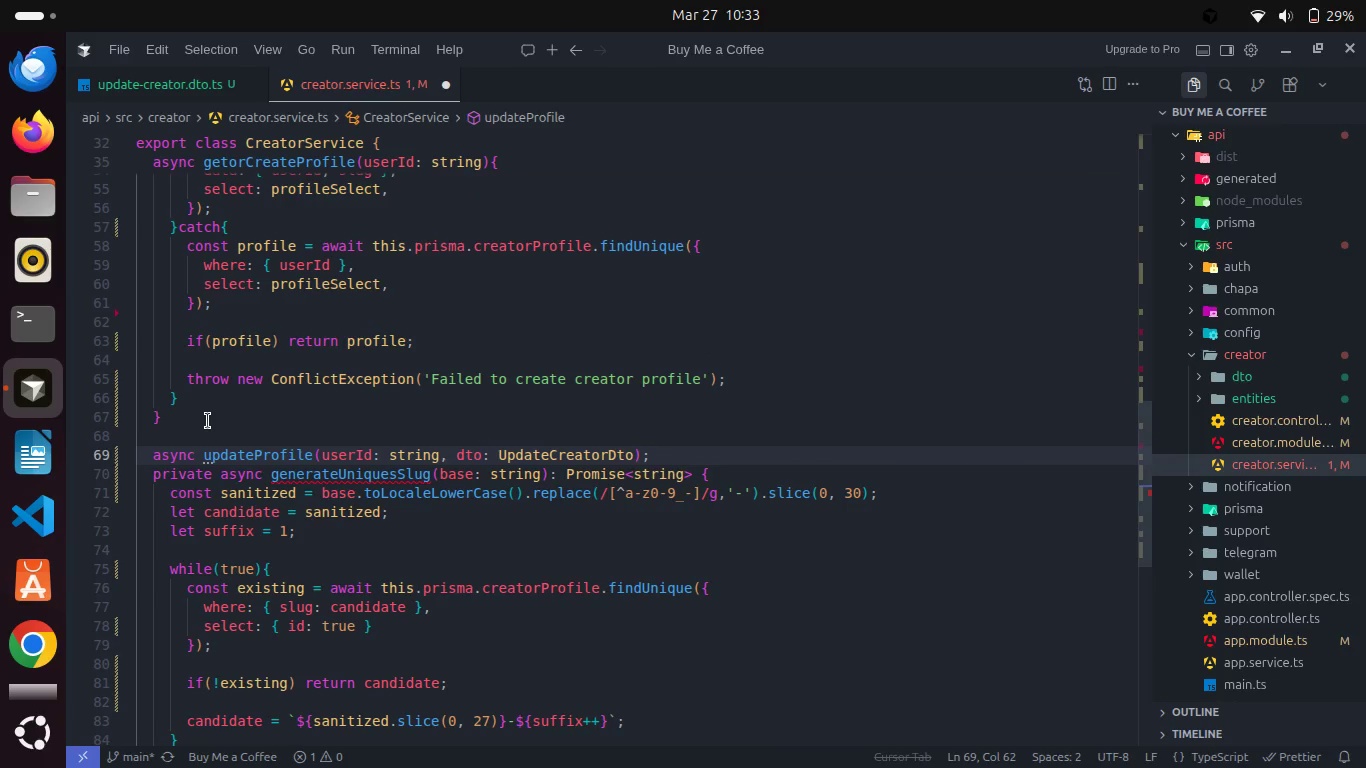 
key(Enter)
 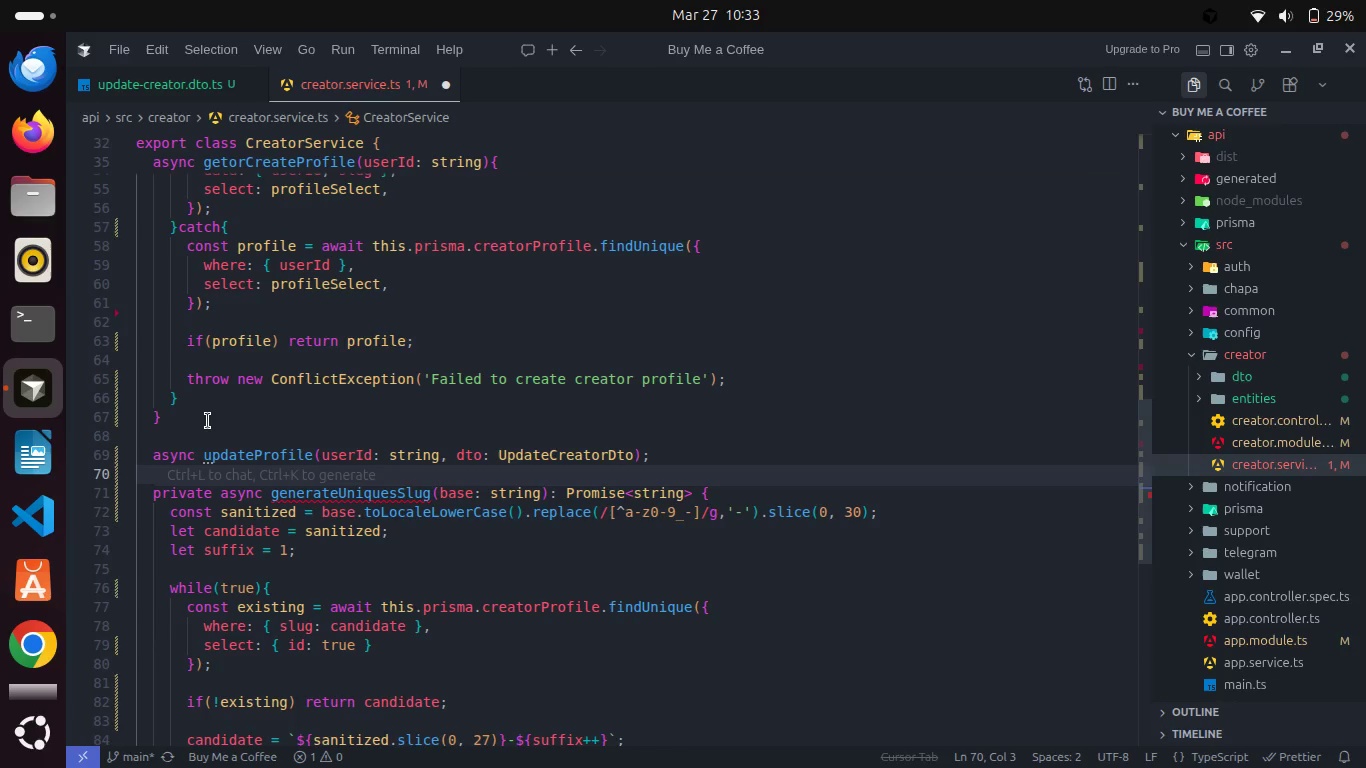 
key(Backspace)
 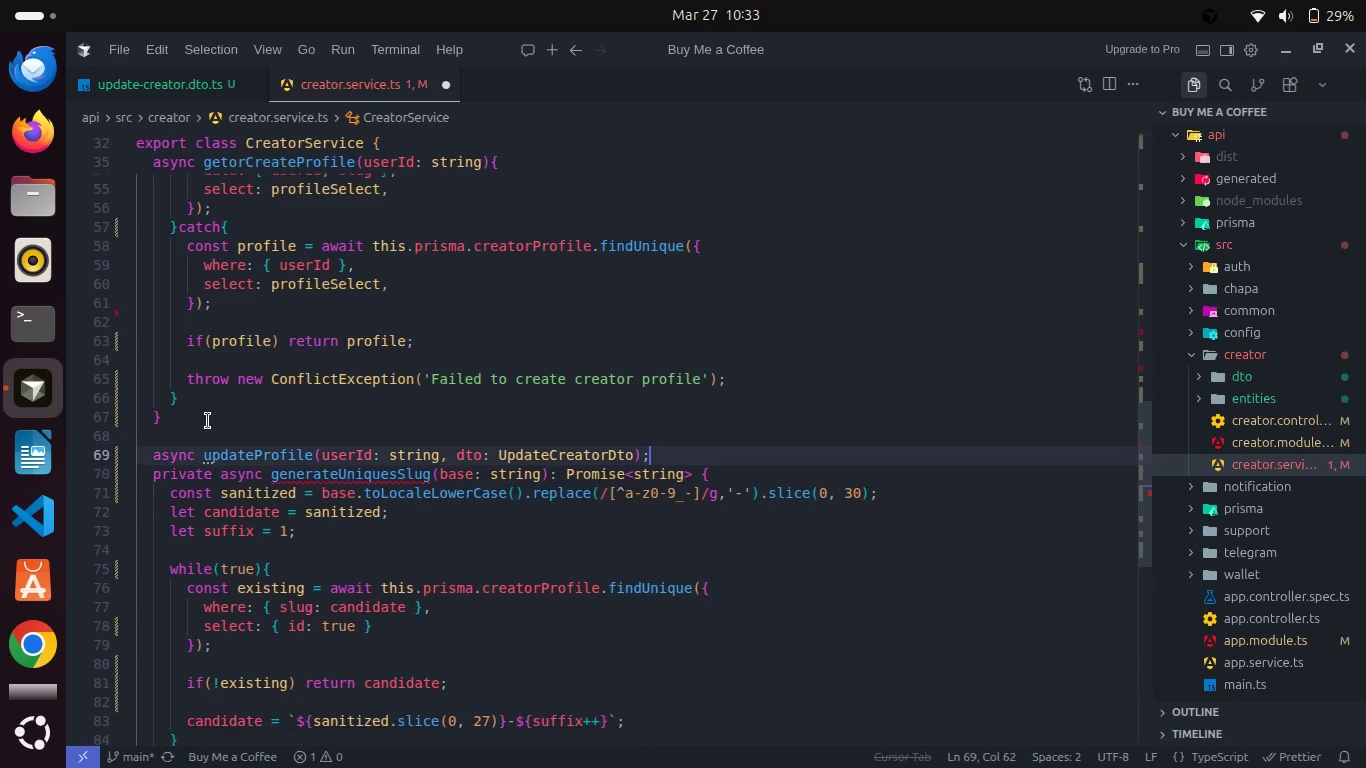 
key(Backspace)
 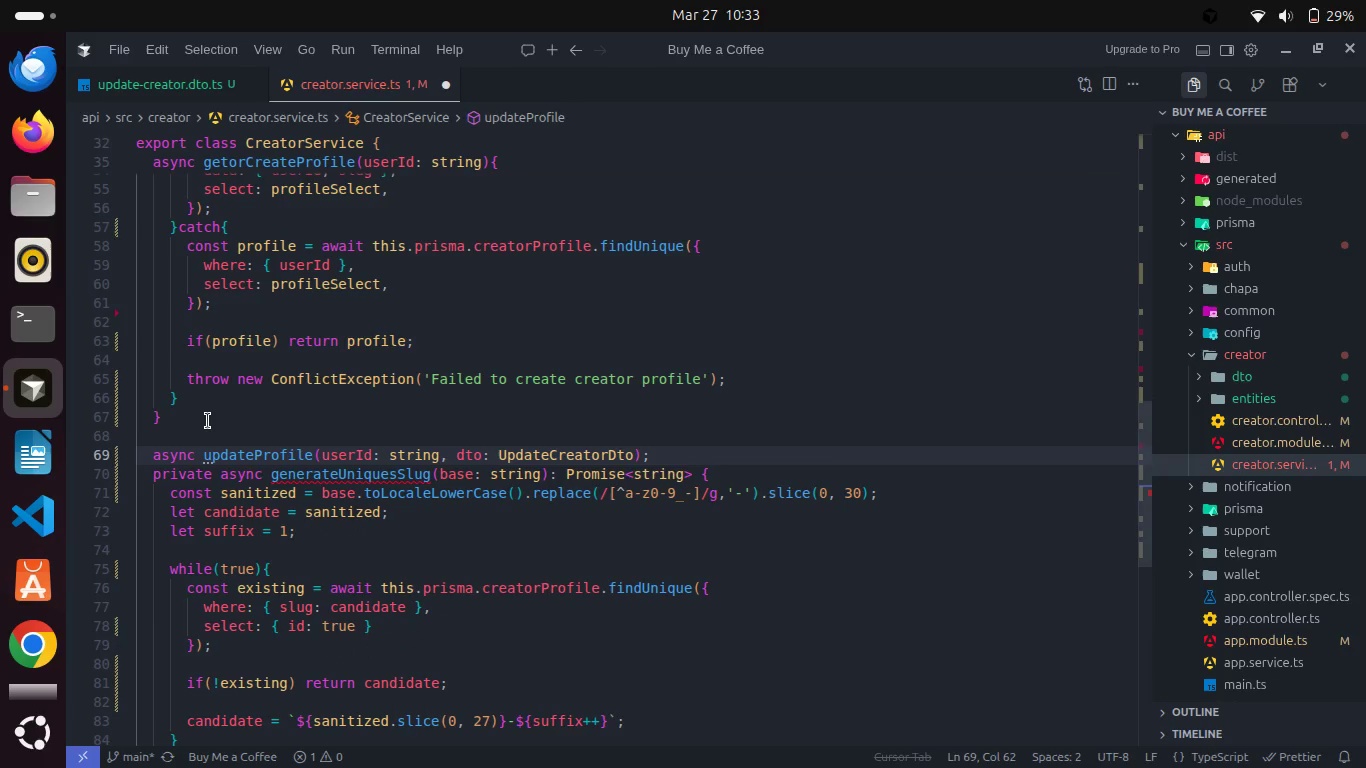 
key(Backspace)
 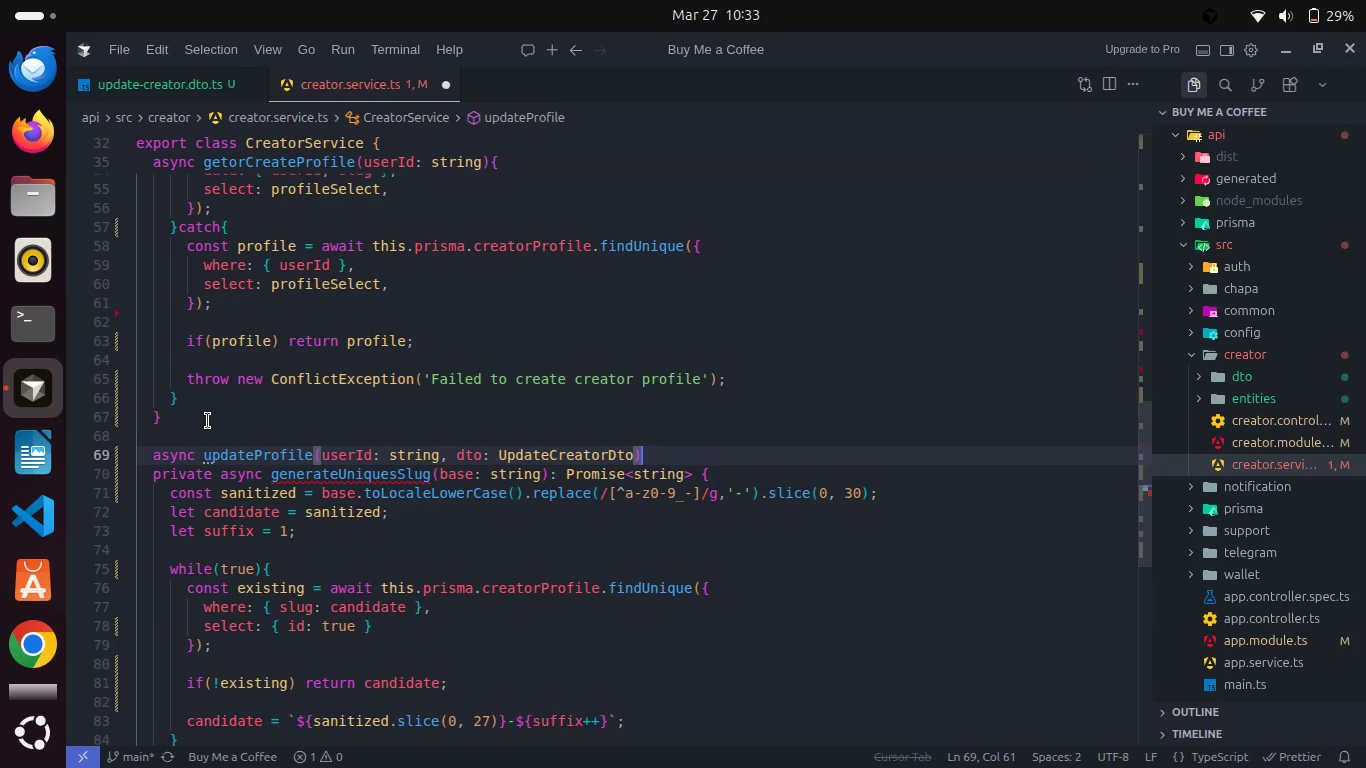 
key(Shift+ShiftRight)
 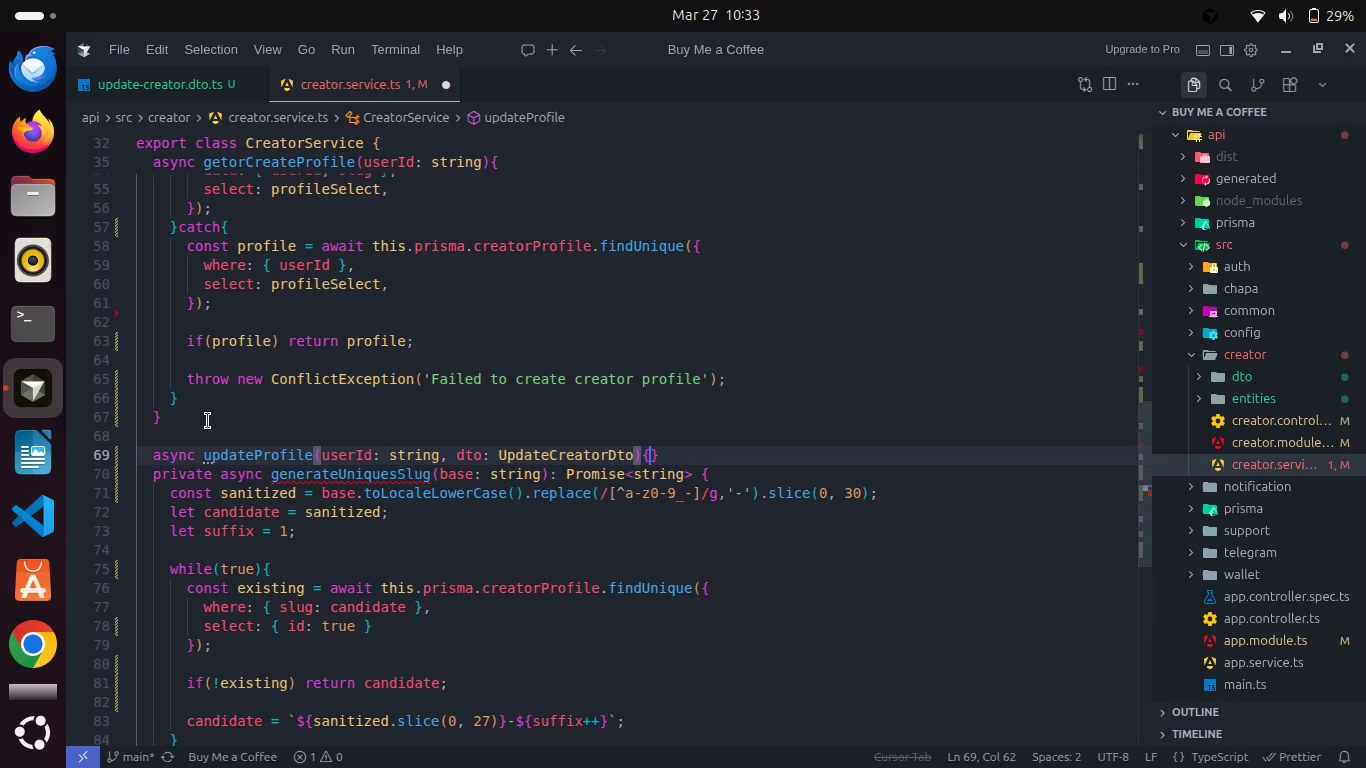 
key(Shift+BracketLeft)
 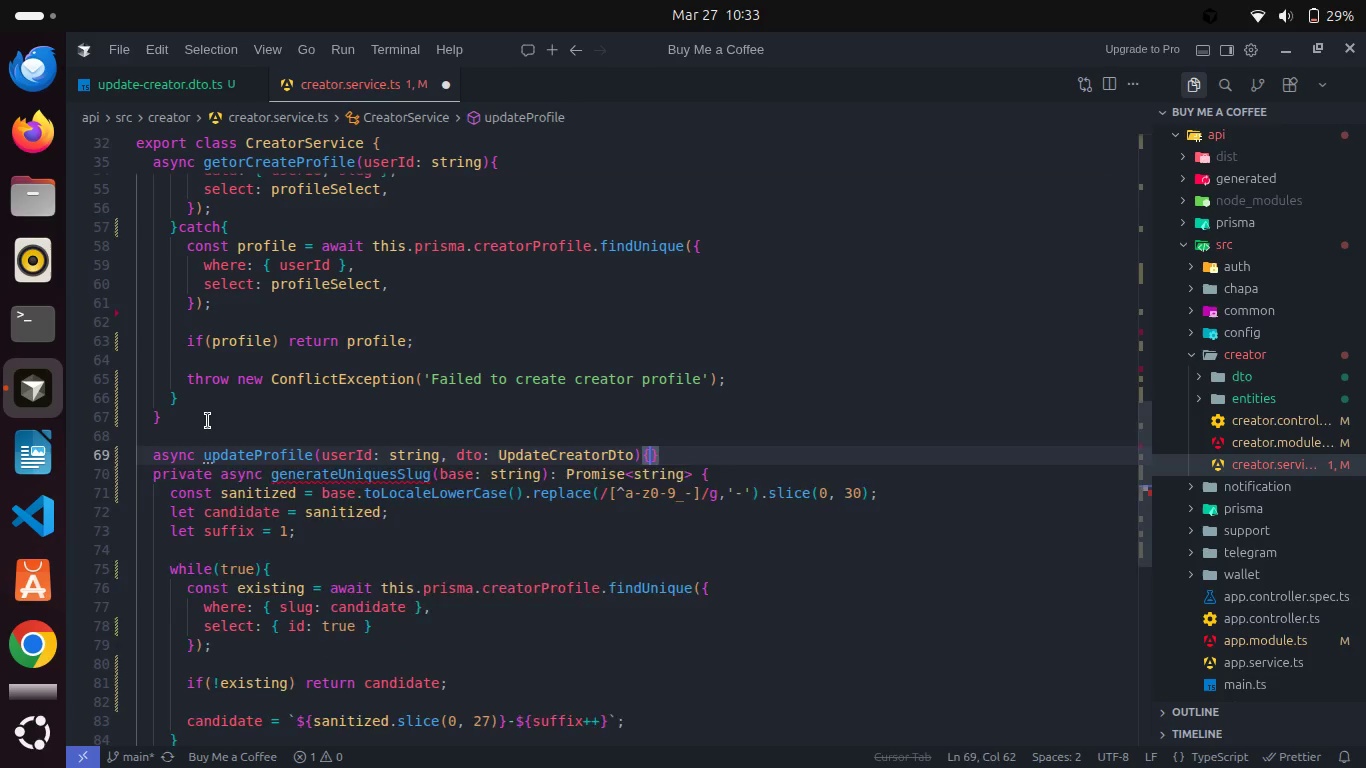 
key(Enter)
 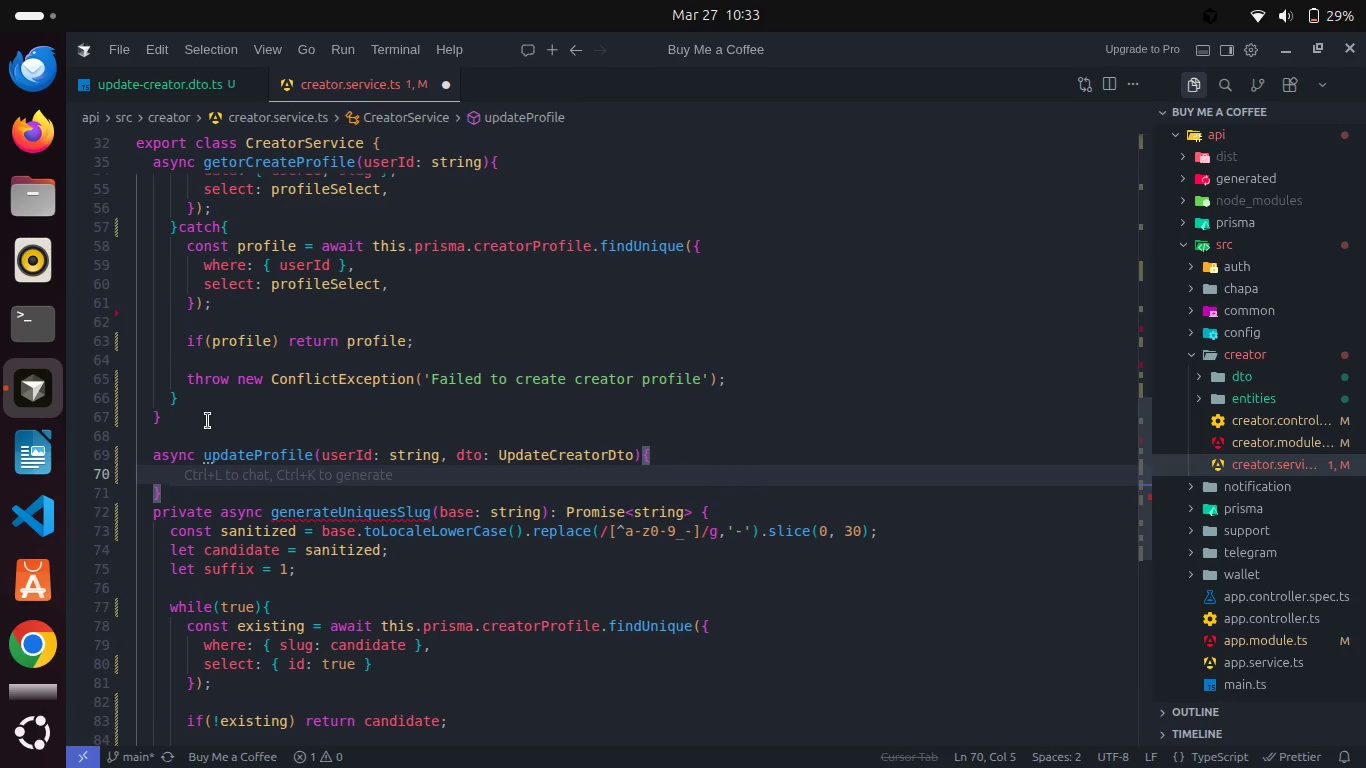 
key(ArrowDown)
 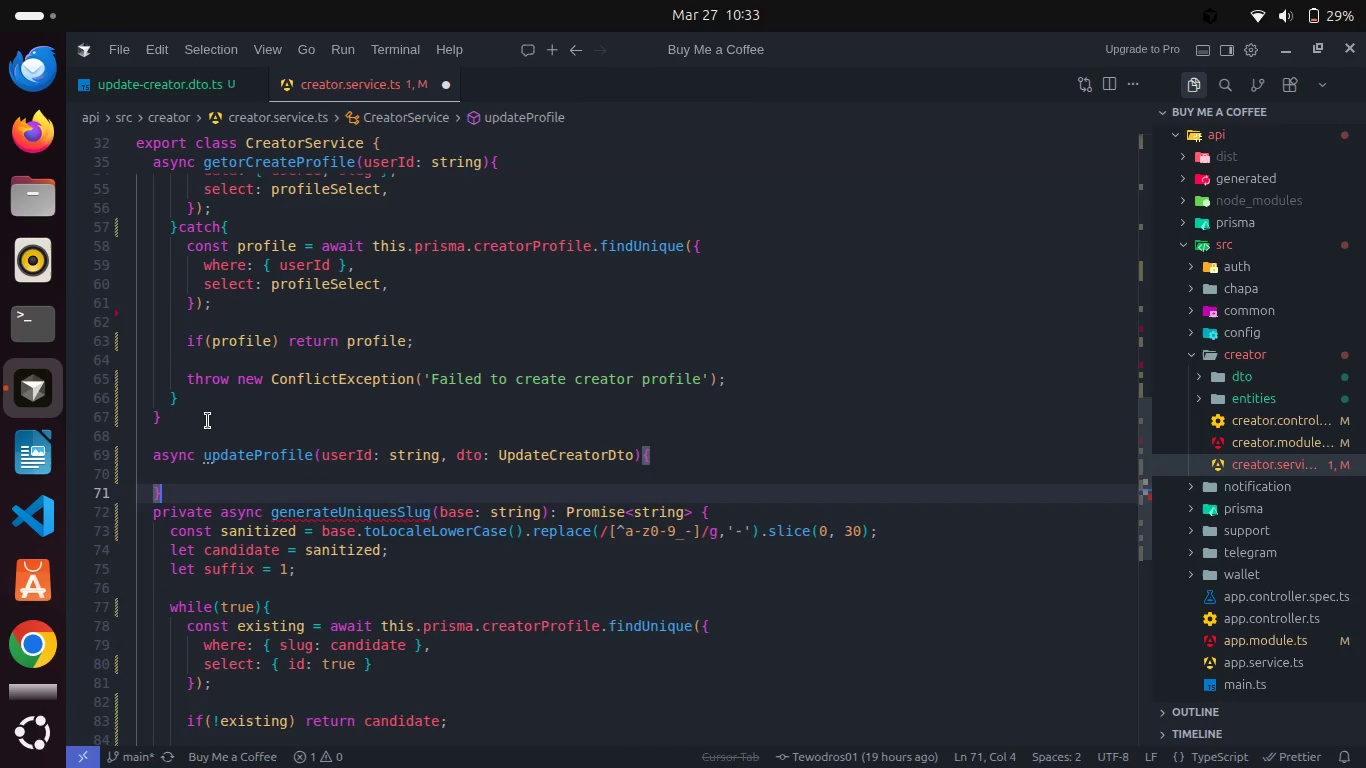 
key(Enter)
 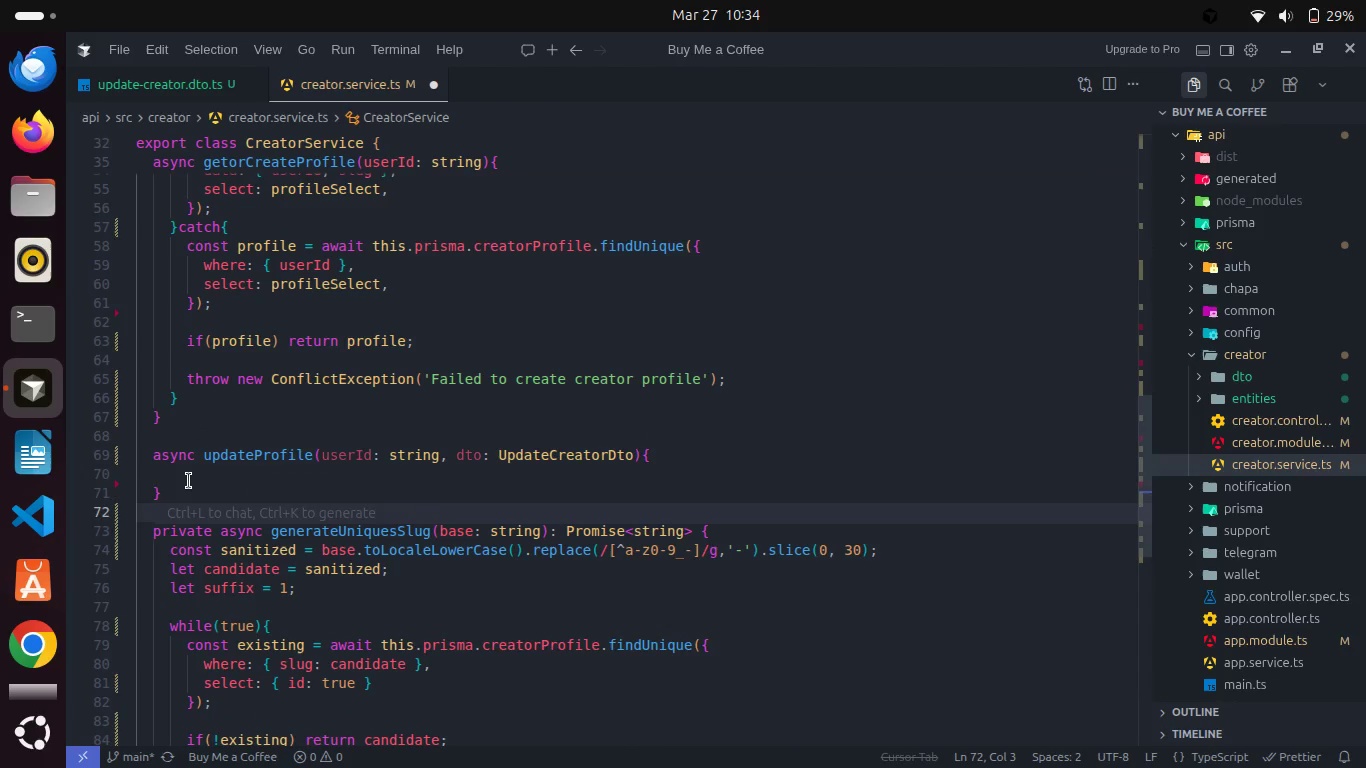 
left_click([189, 481])
 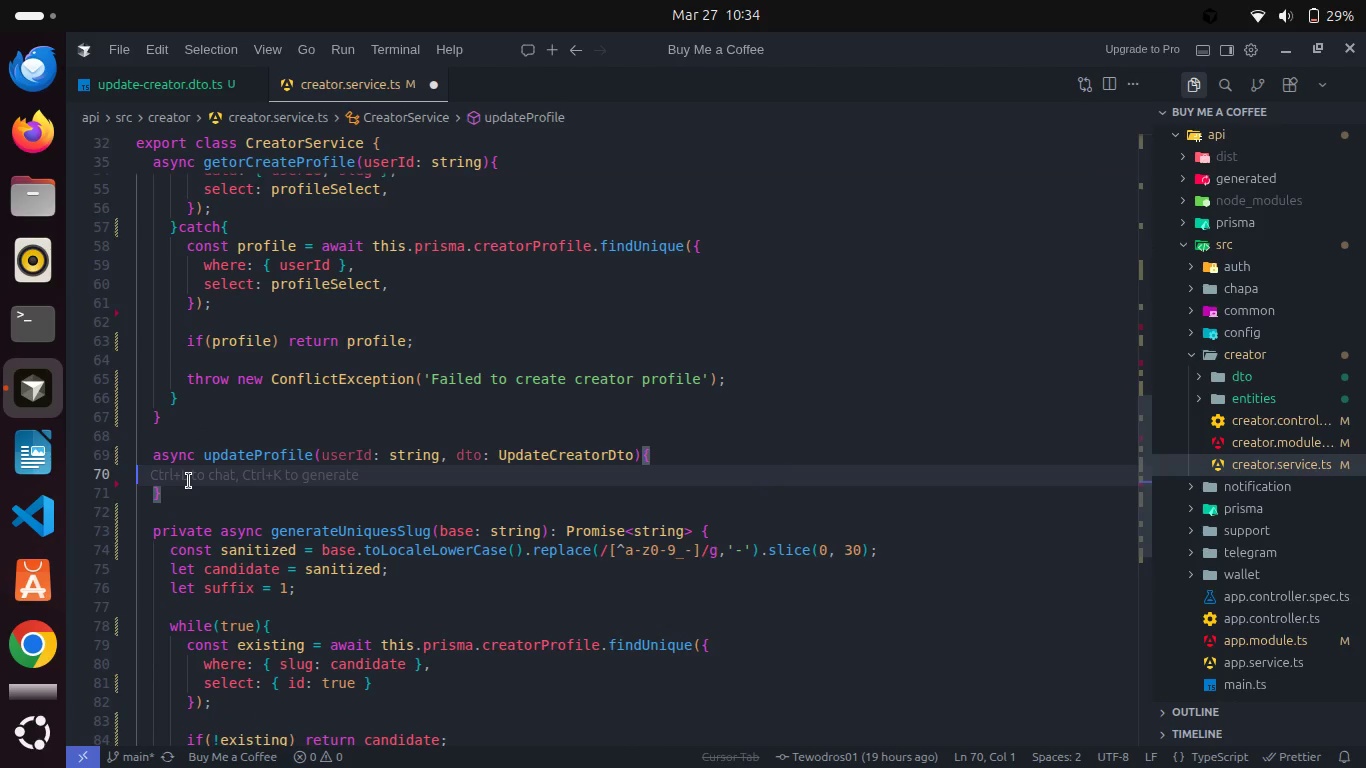 
key(Backspace)
 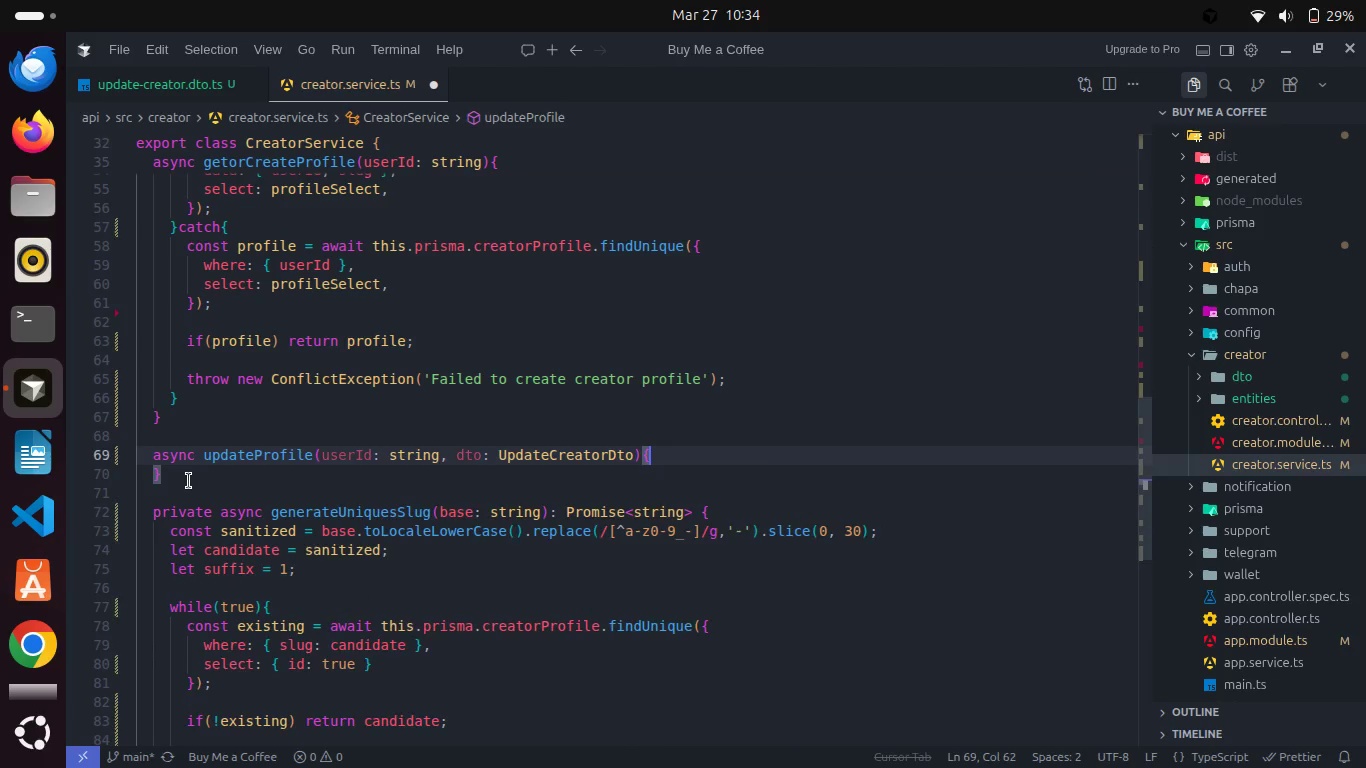 
key(Enter)
 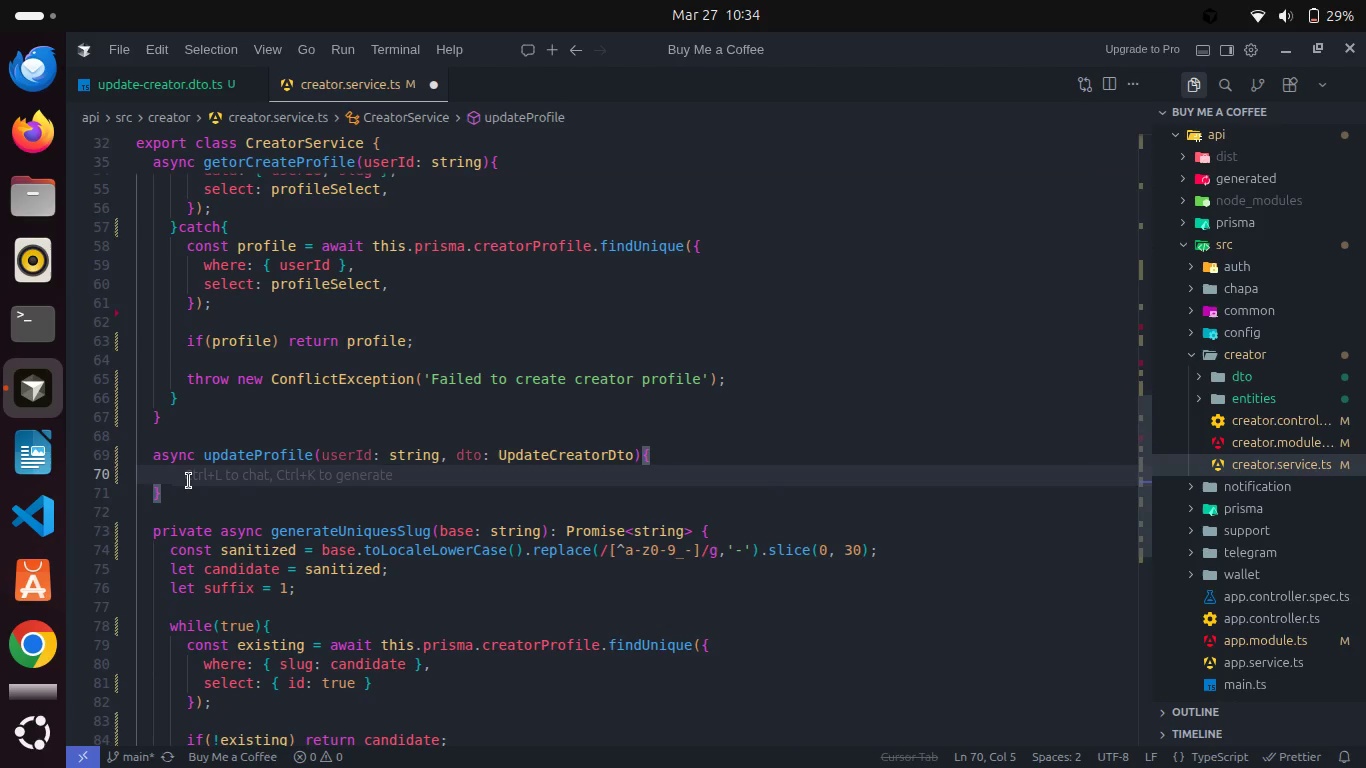 
type(awai)
 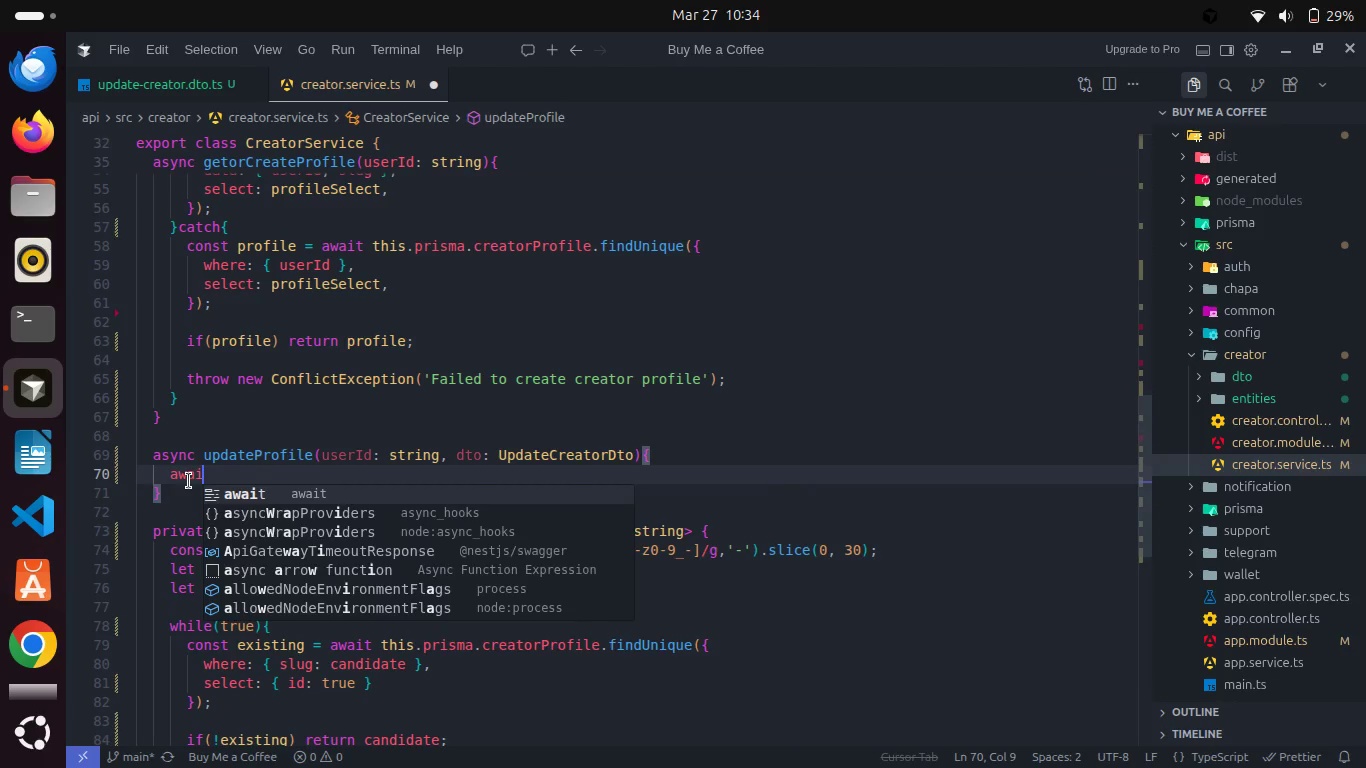 
key(Enter)
 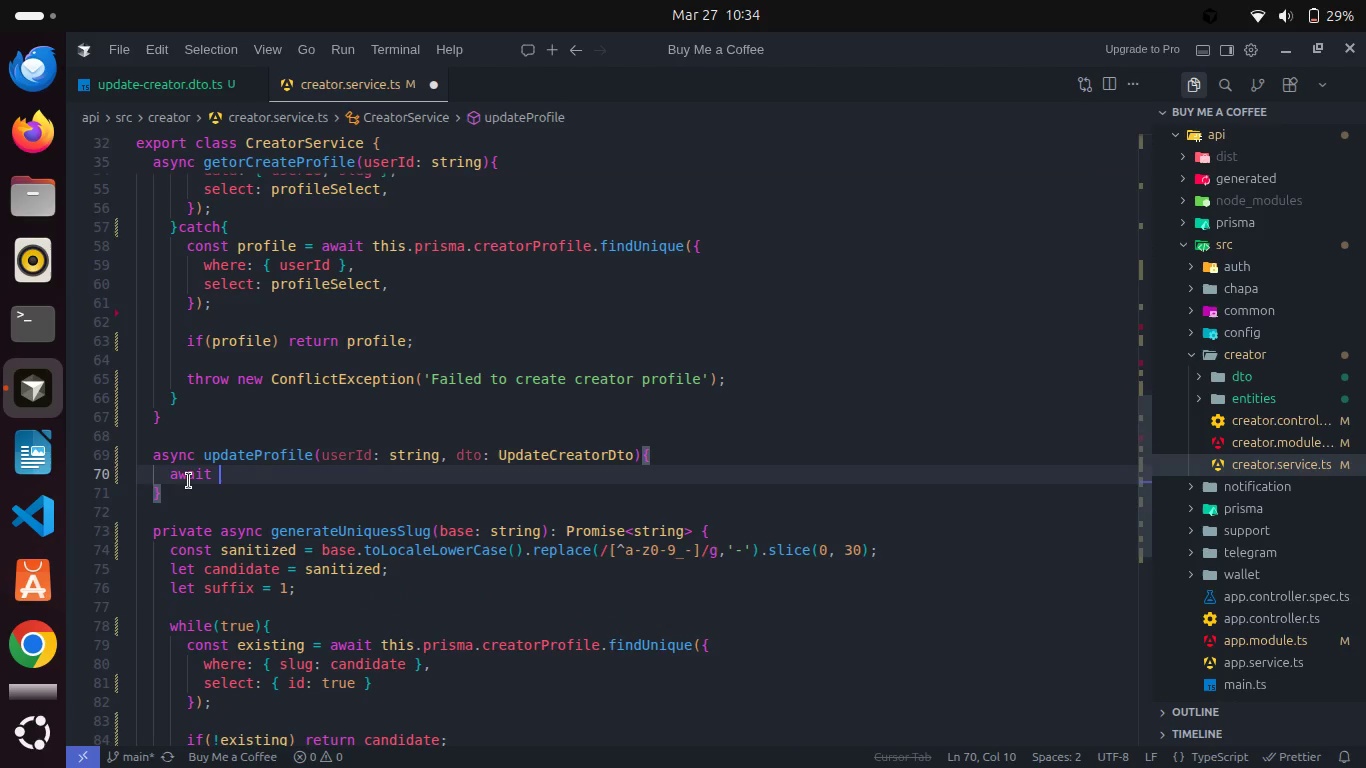 
type( this.get)
 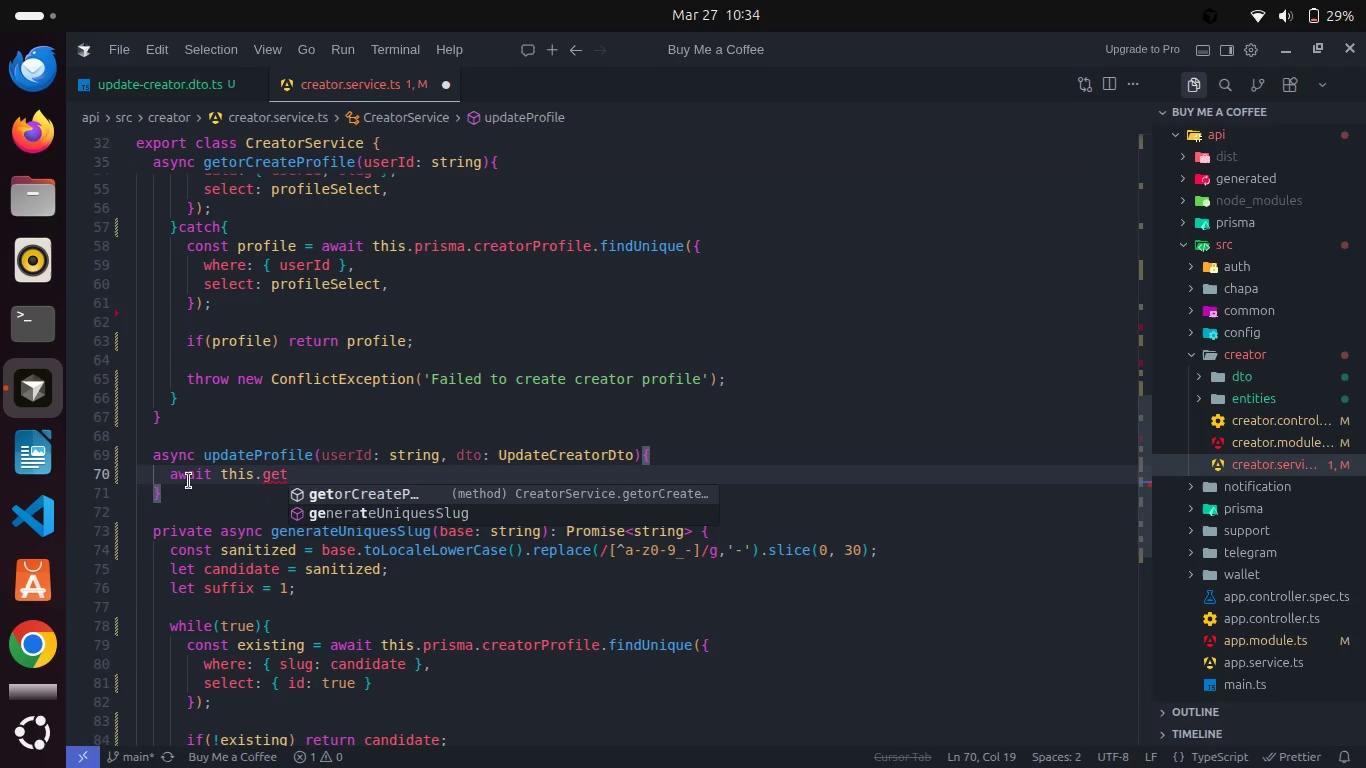 
key(Enter)
 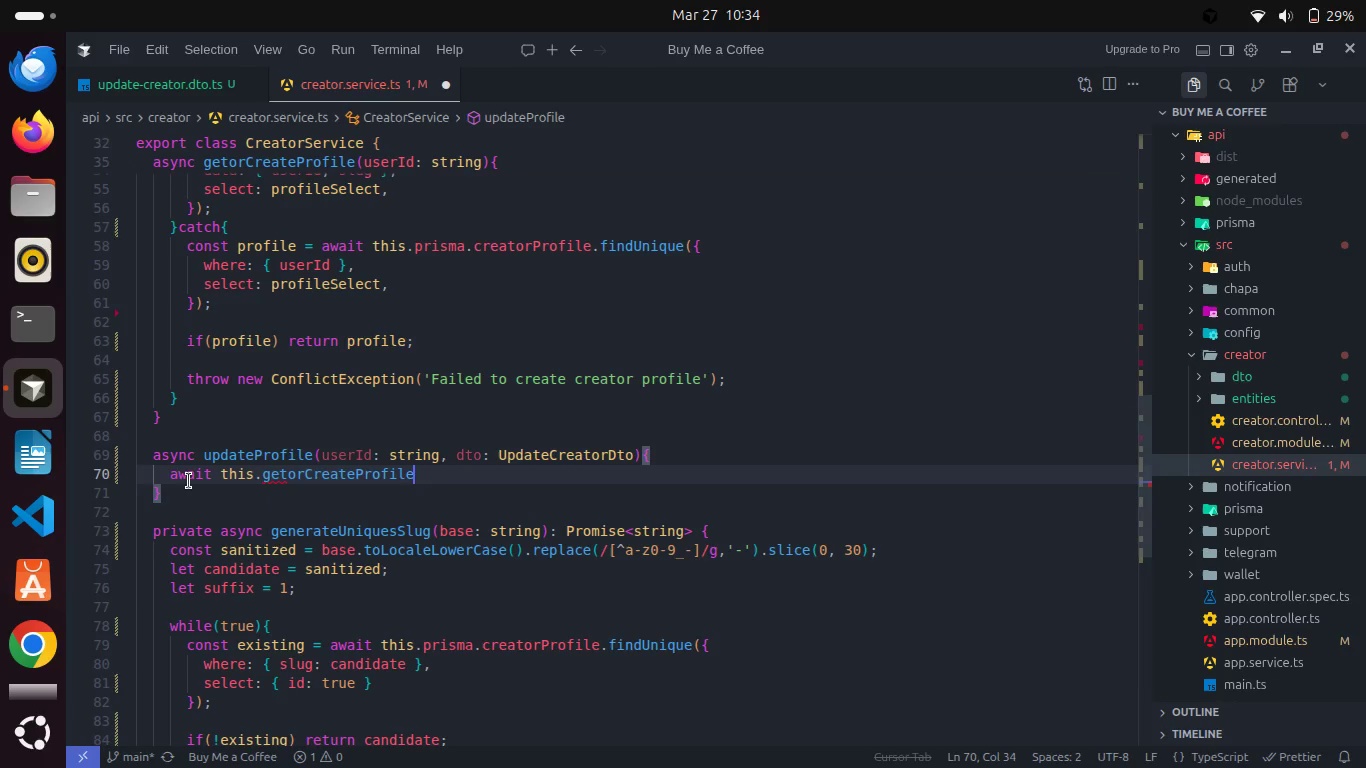 
type((user)
 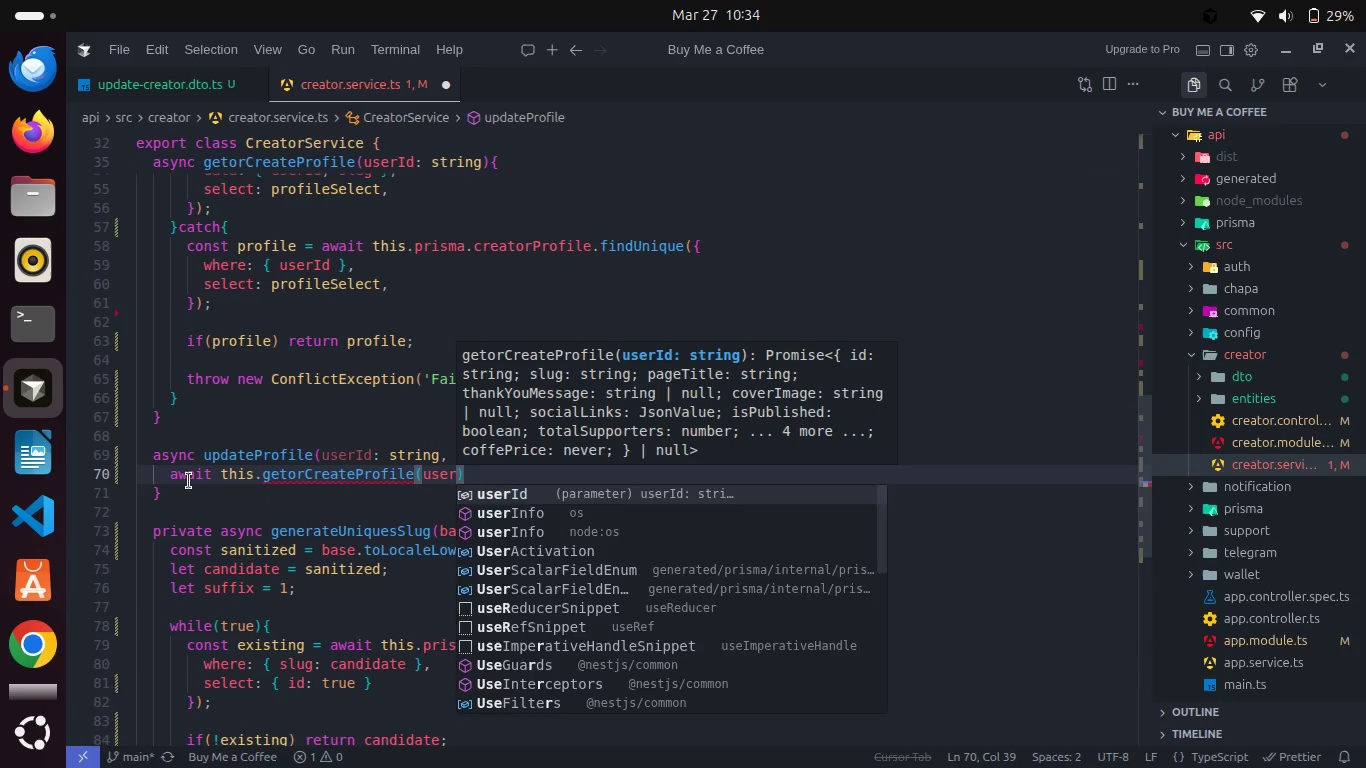 
key(Enter)
 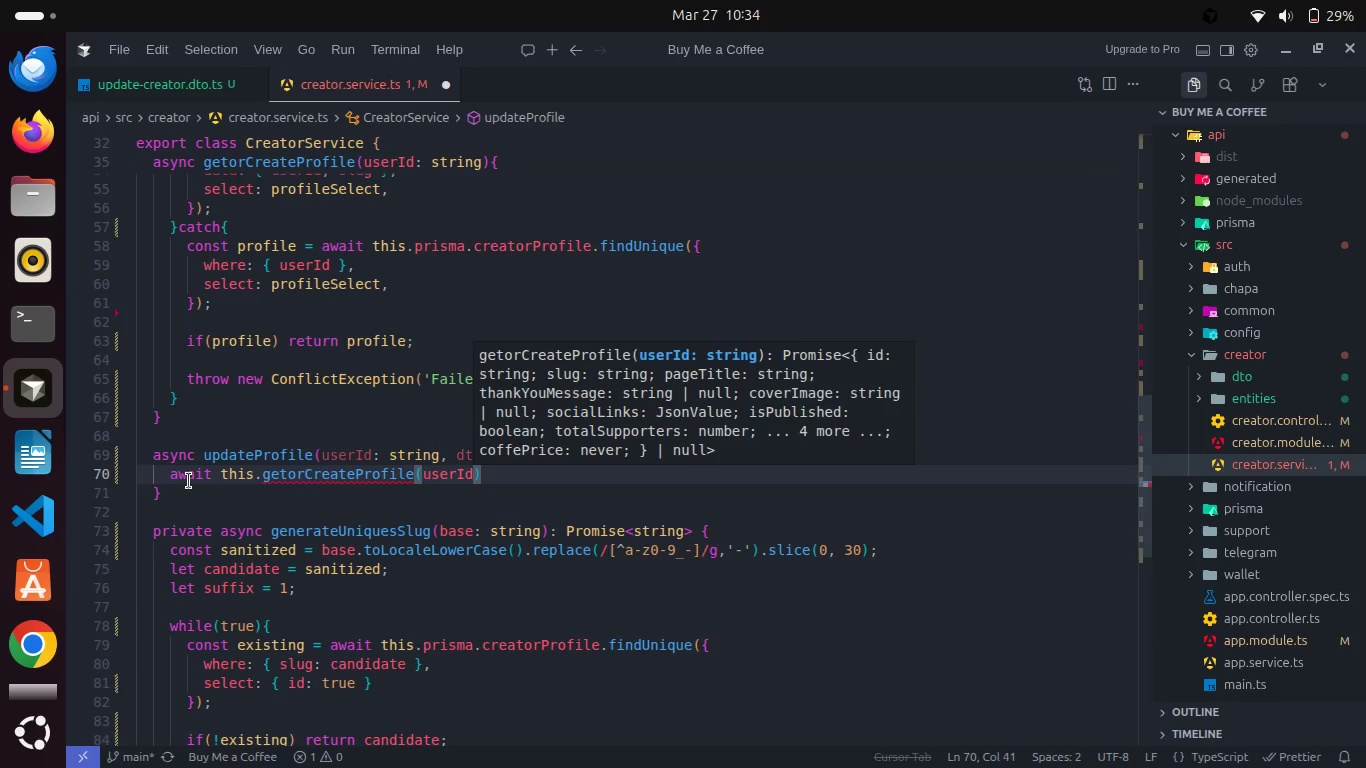 
key(ArrowRight)
 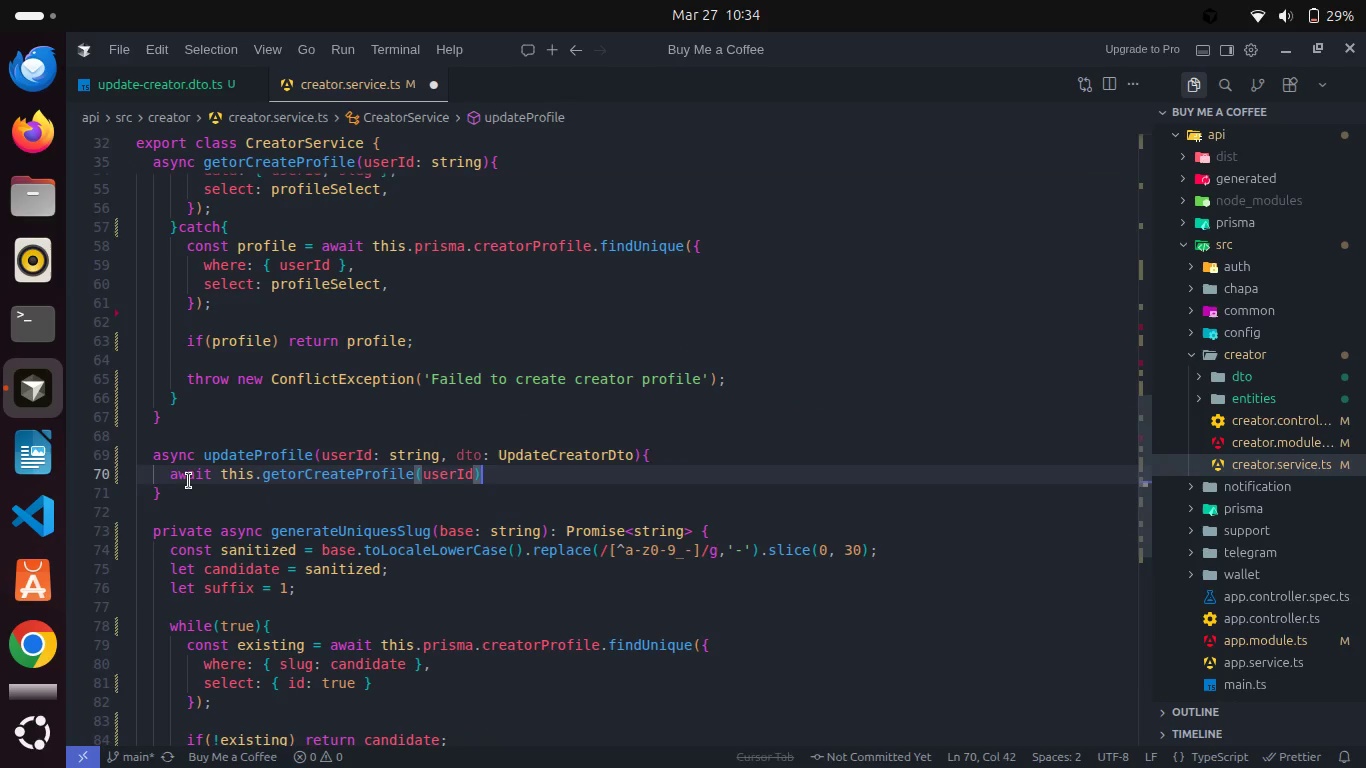 
key(Semicolon)
 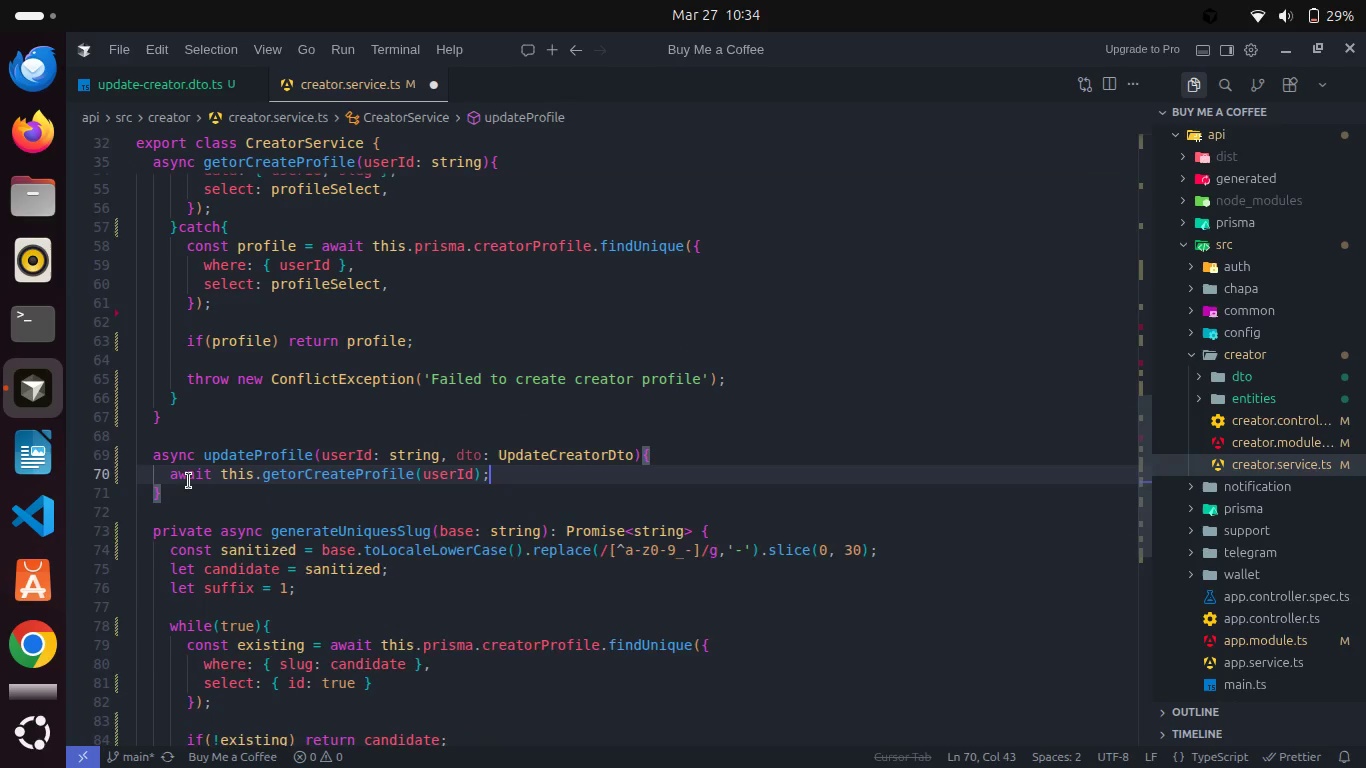 
key(Enter)
 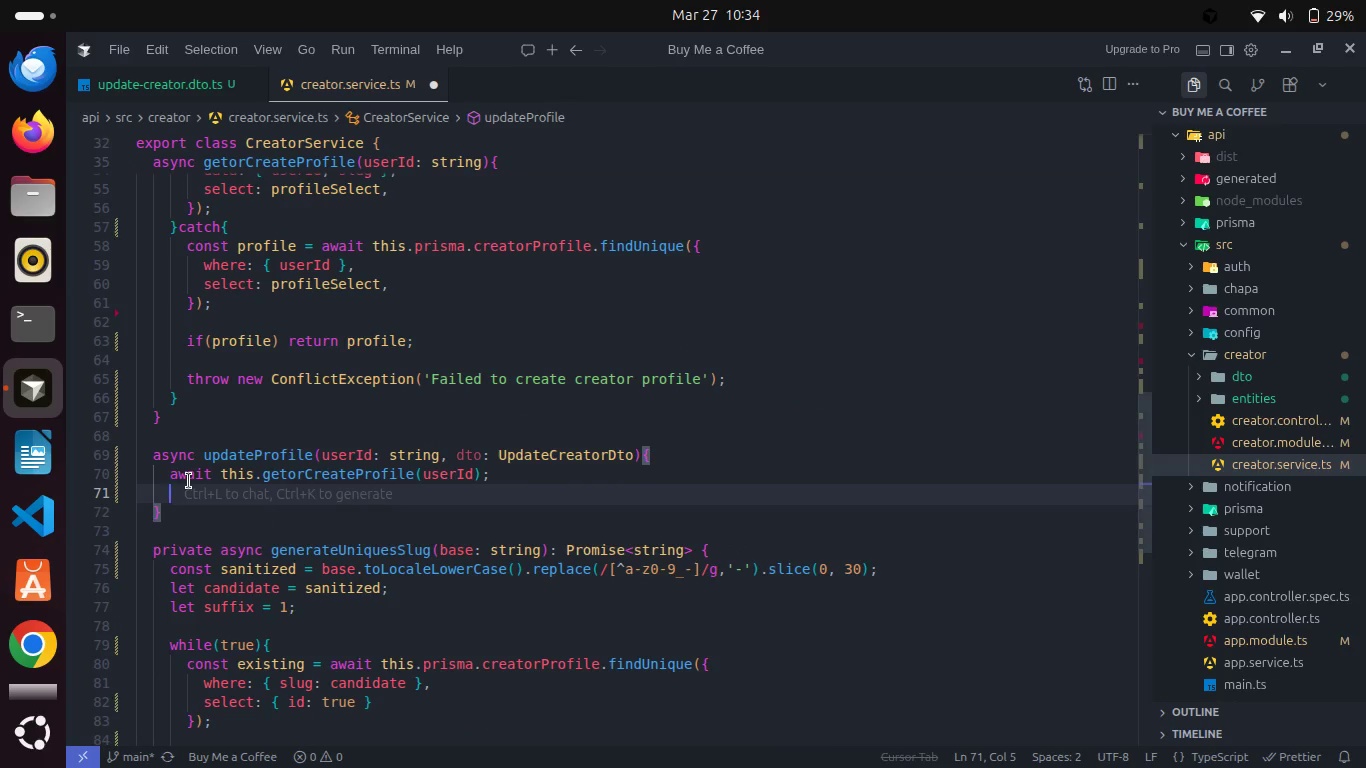 
key(Enter)
 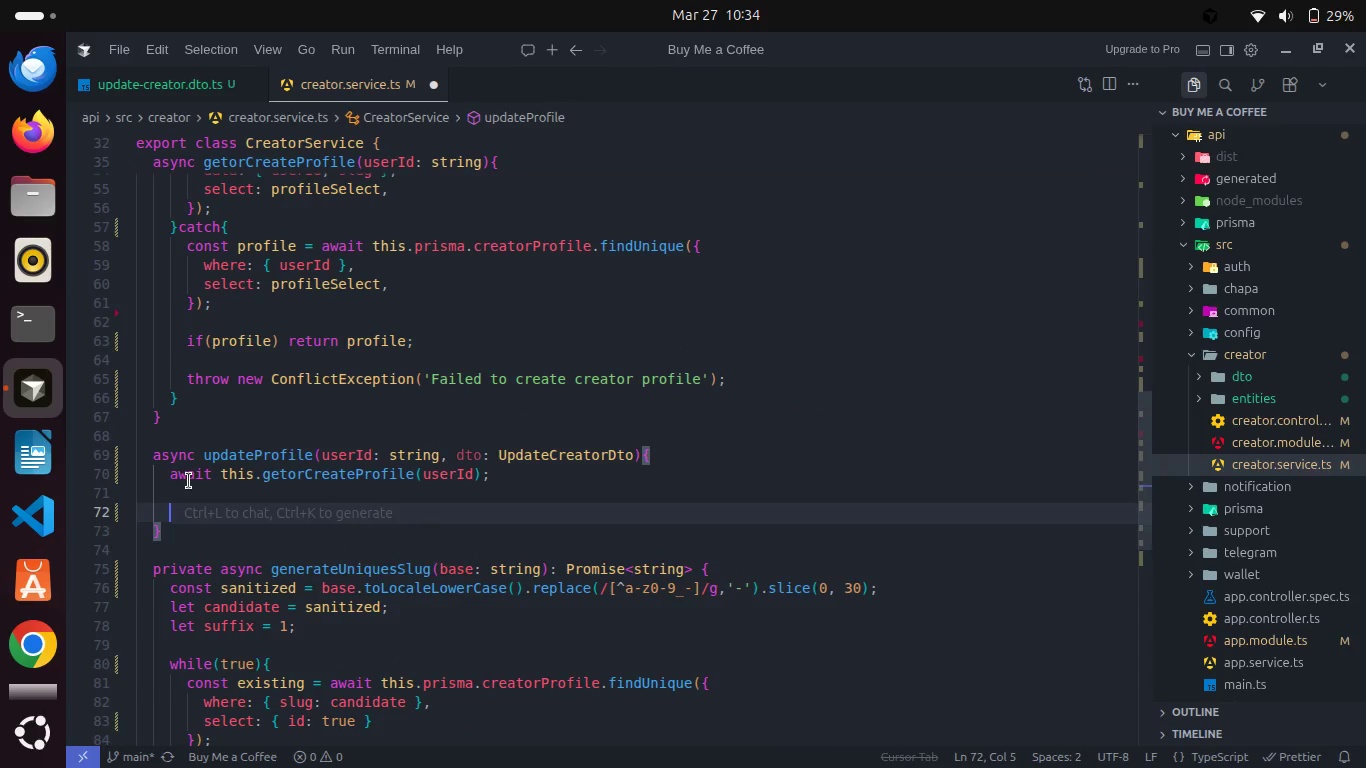 
type(if(dt)
 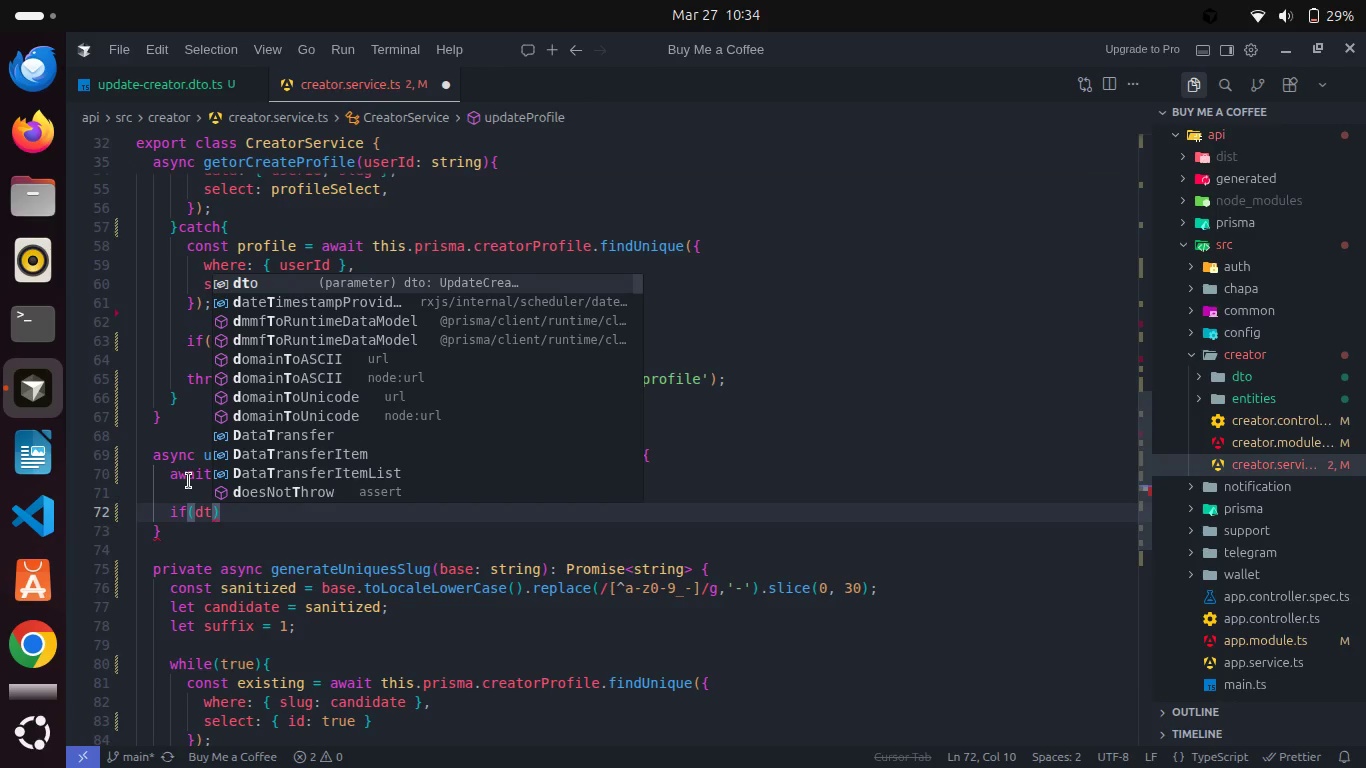 
key(Enter)
 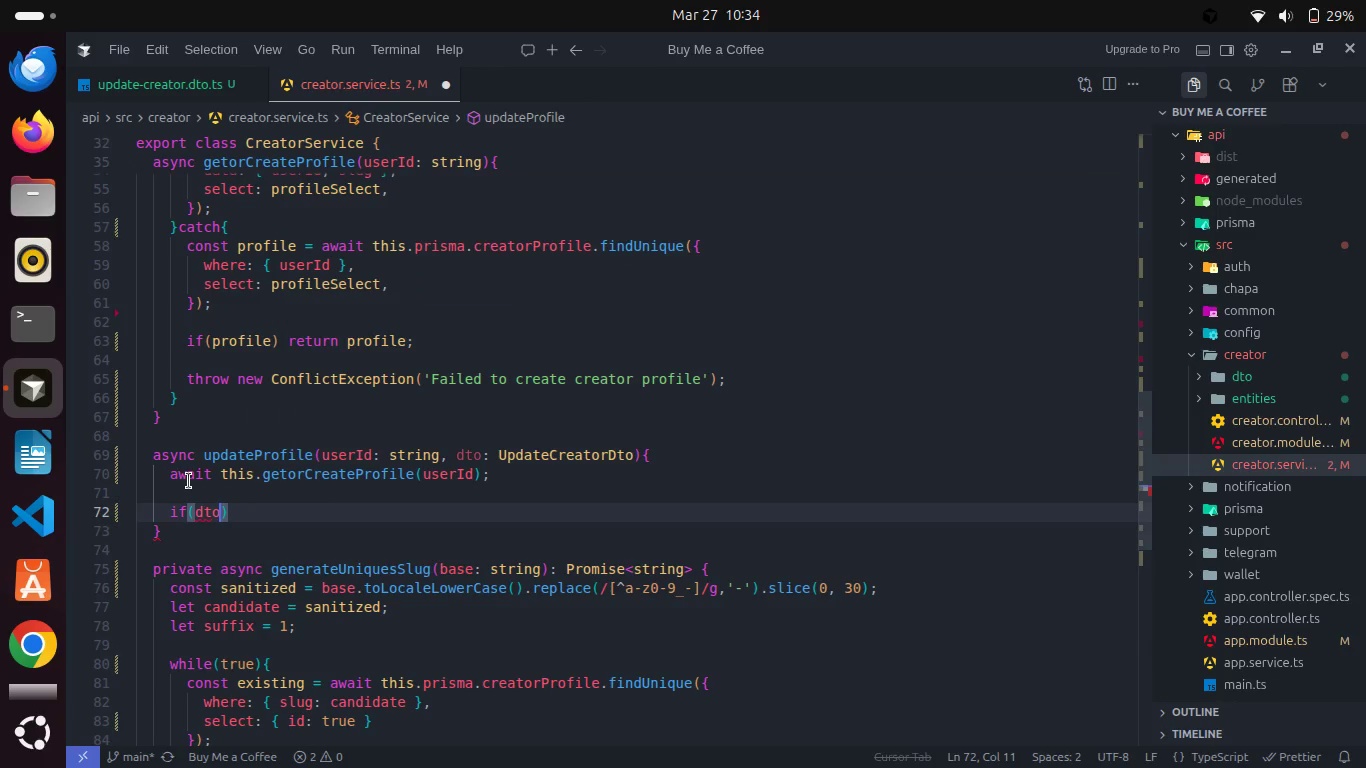 
key(Period)
 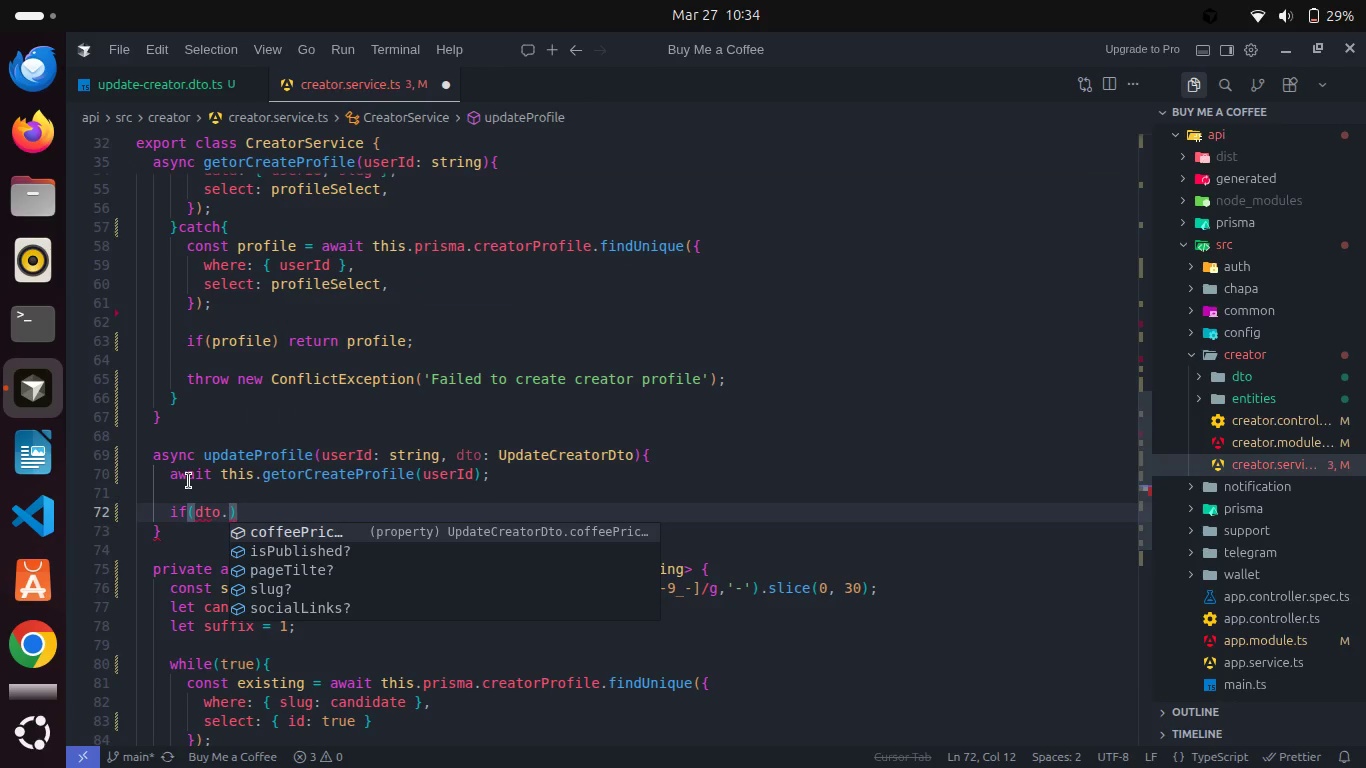 
key(S)
 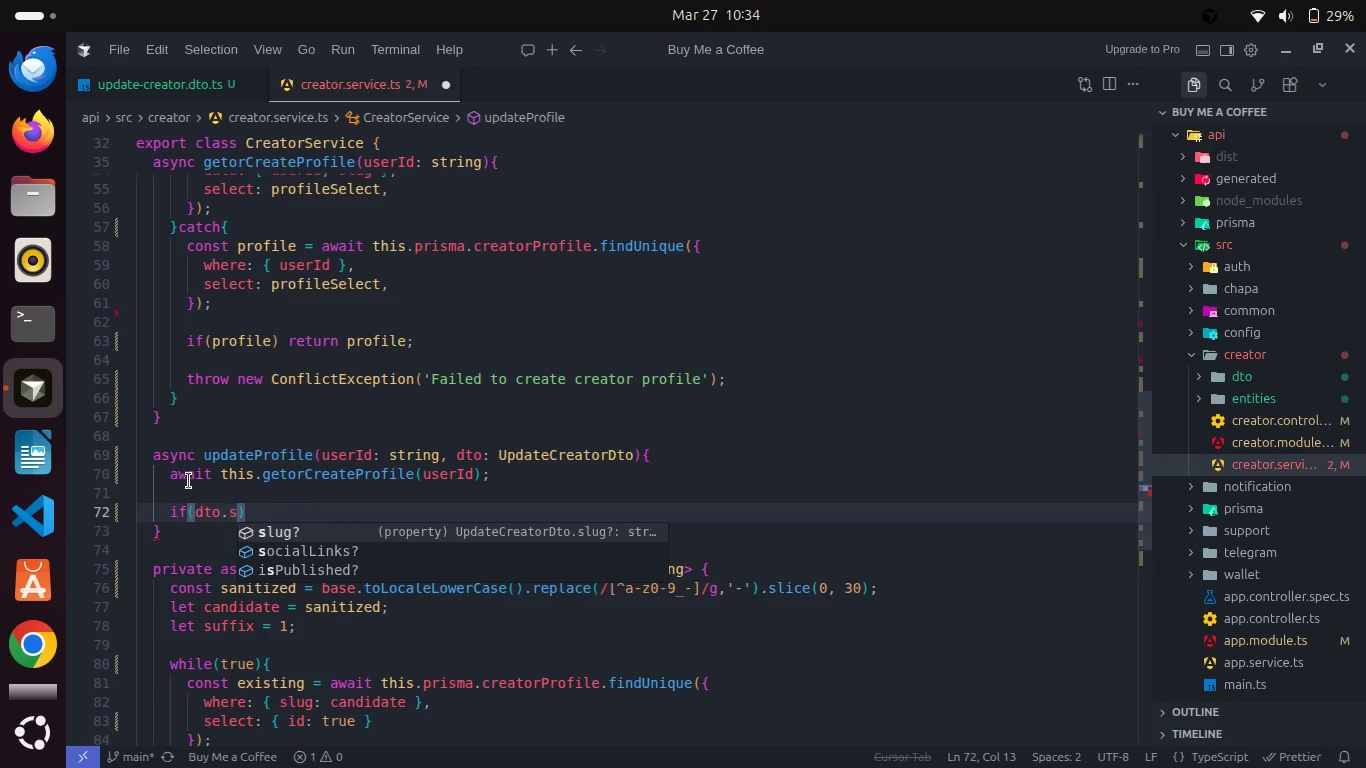 
key(Enter)
 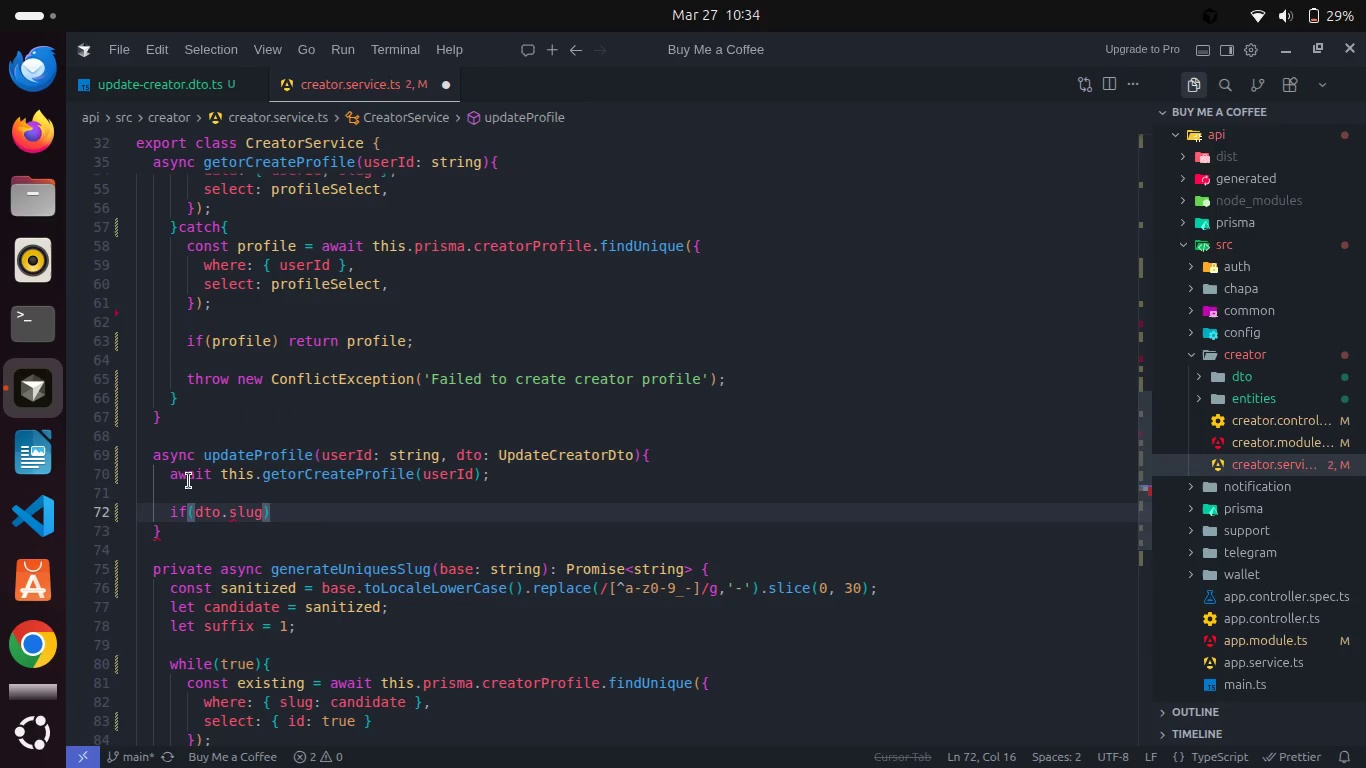 
key(ArrowRight)
 